 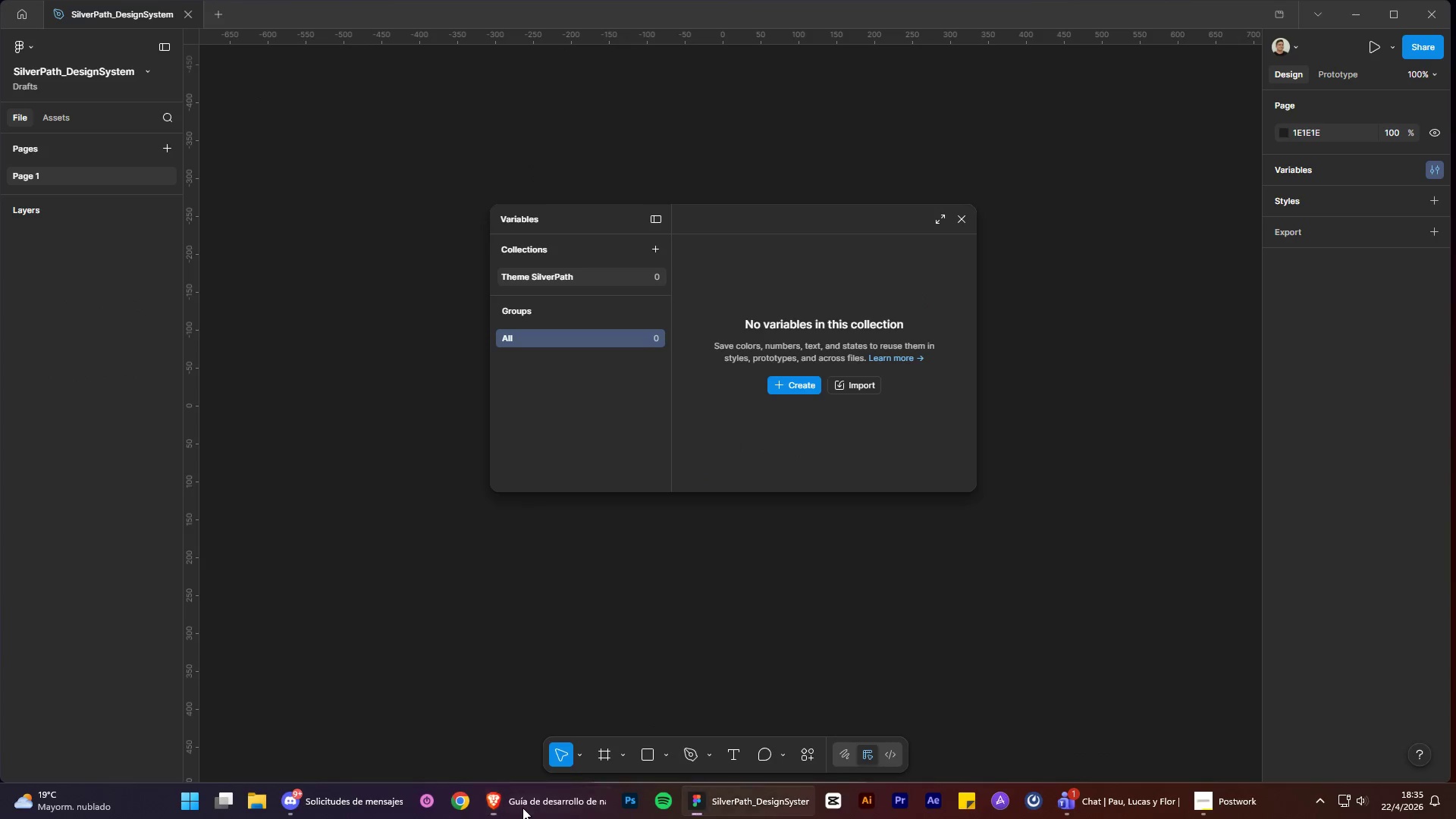 
left_click([608, 371])
 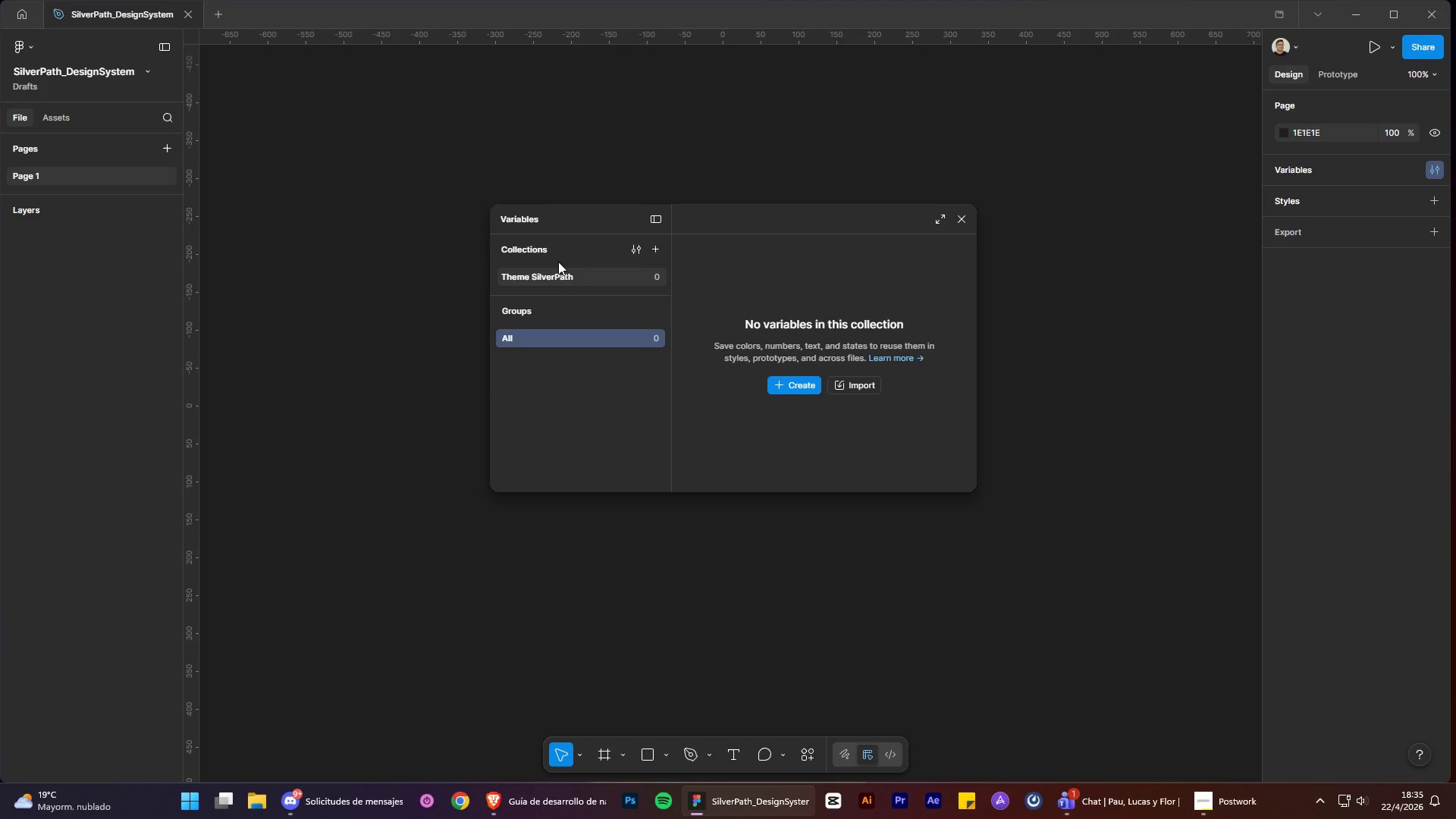 
left_click([555, 427])
 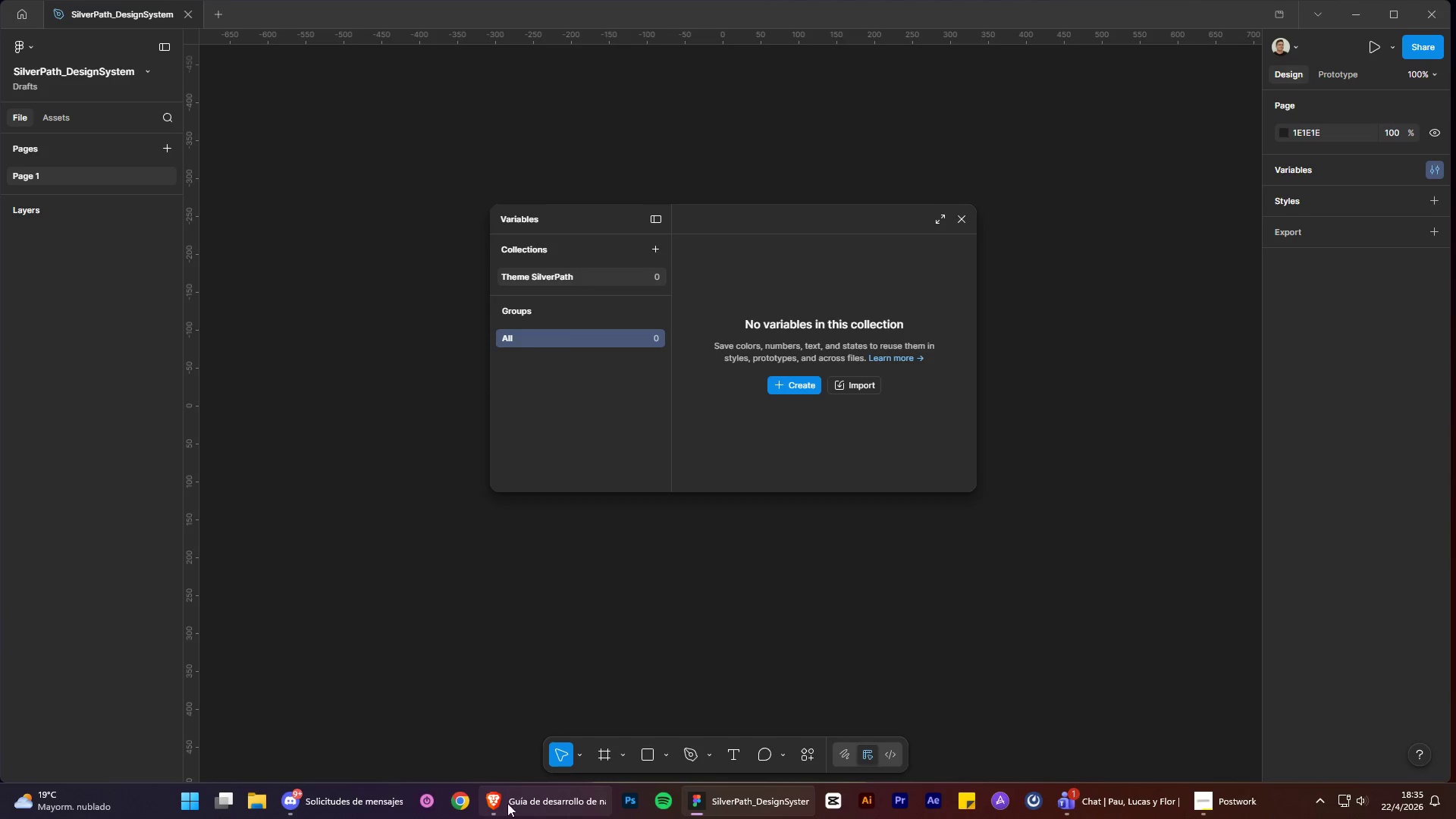 
mouse_move([540, 790])
 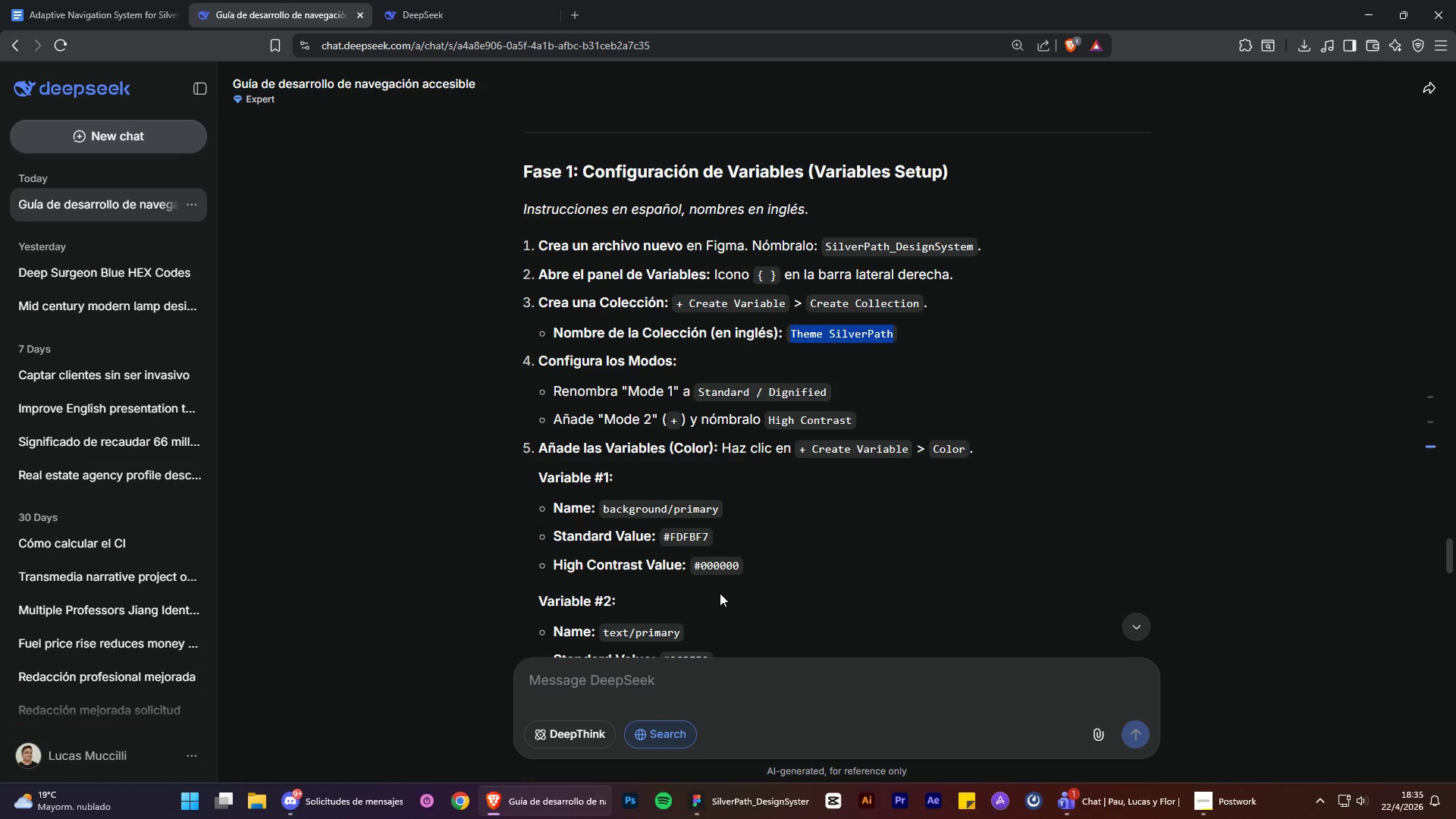 
wait(10.53)
 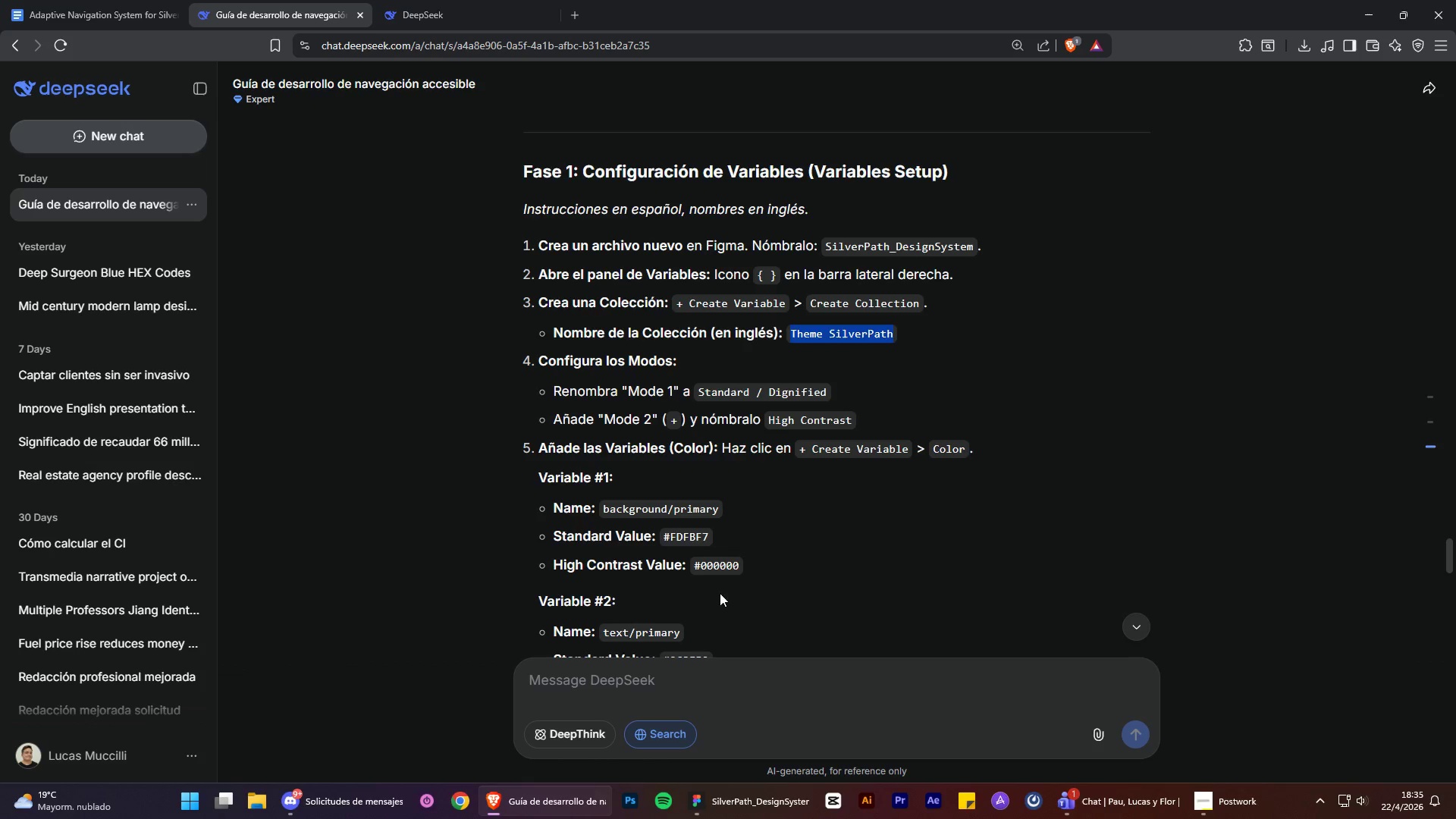 
left_click([774, 381])
 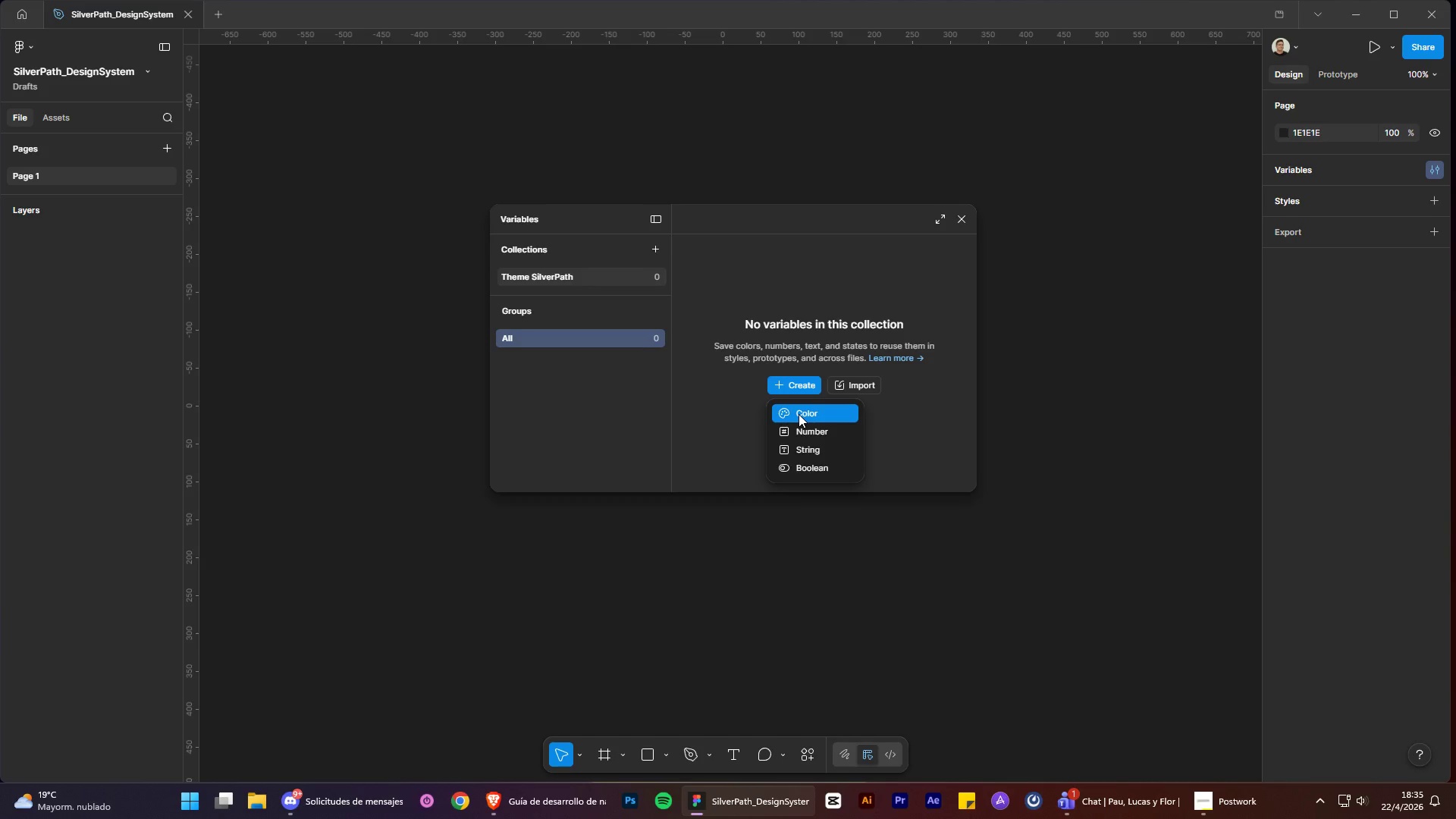 
wait(5.94)
 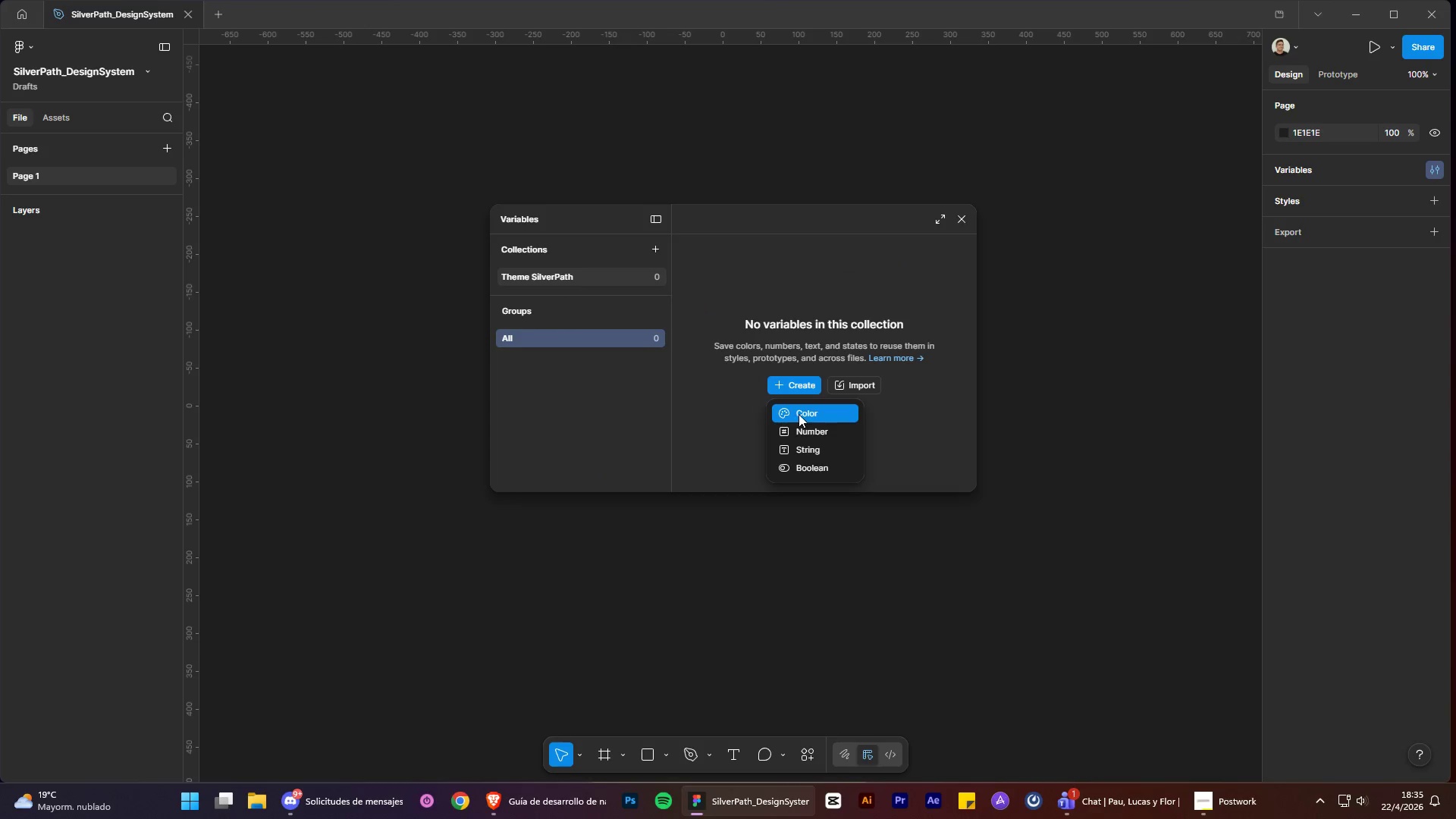 
left_click([799, 414])
 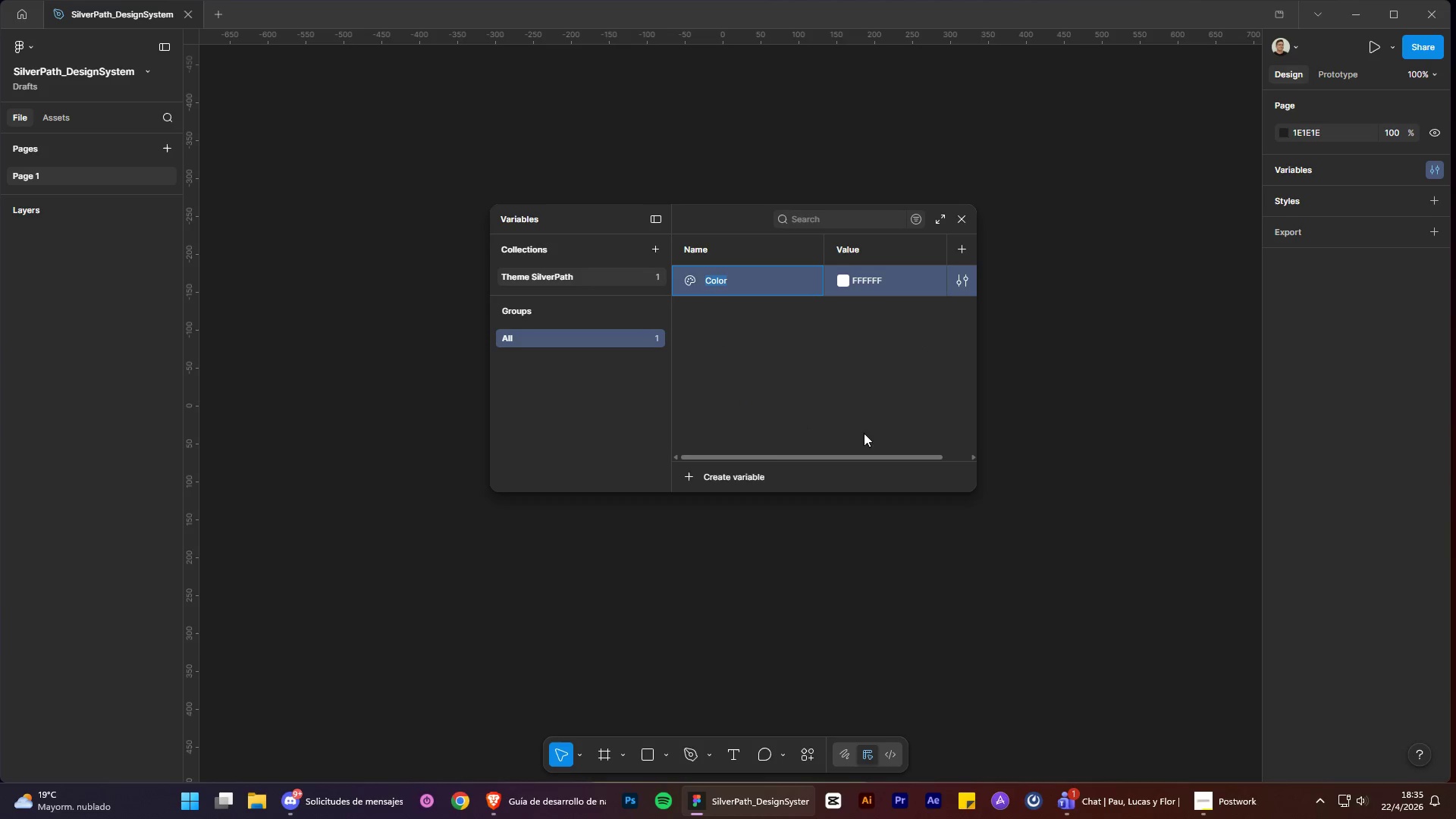 
left_click([844, 394])
 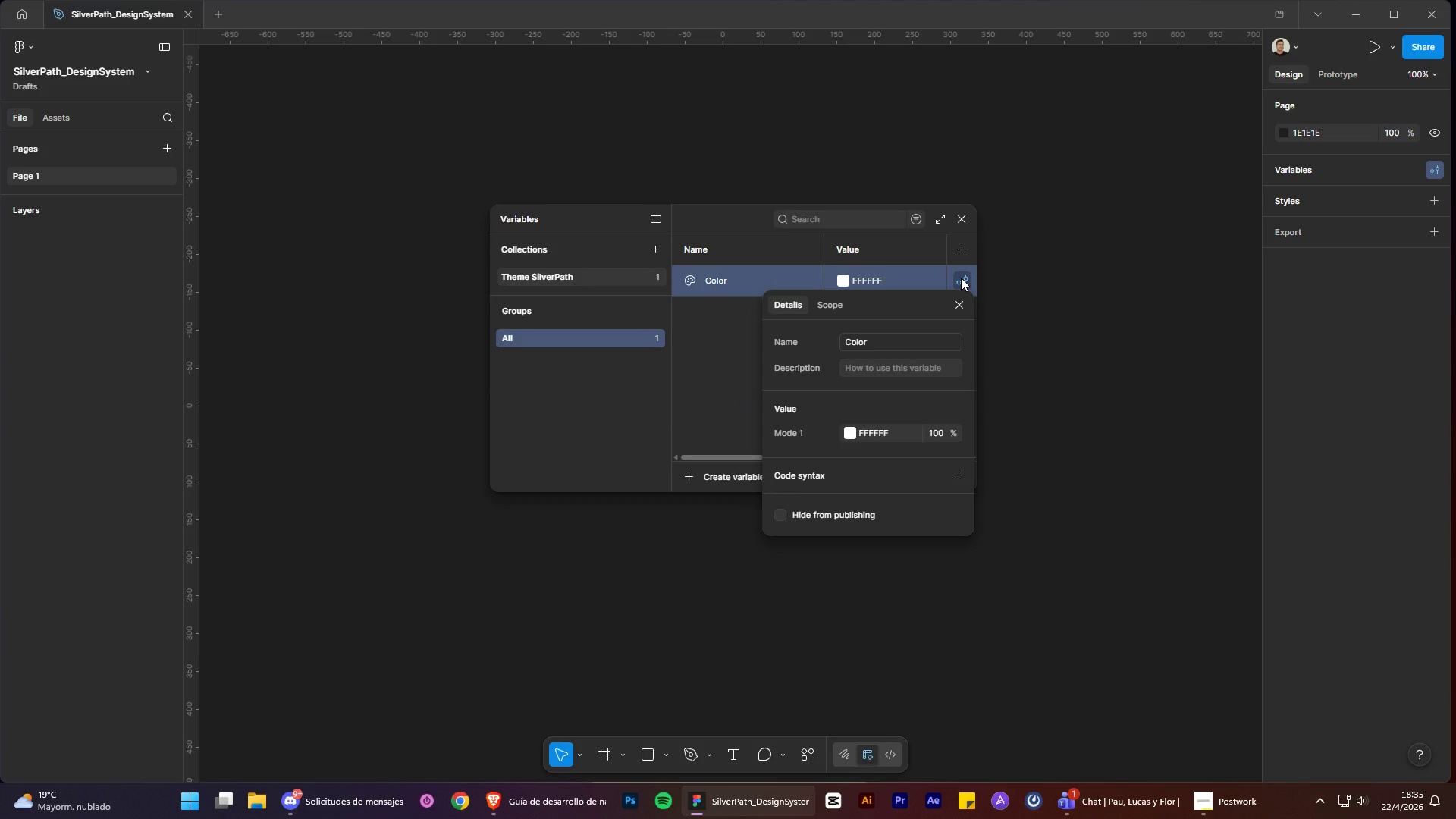 
left_click([961, 278])
 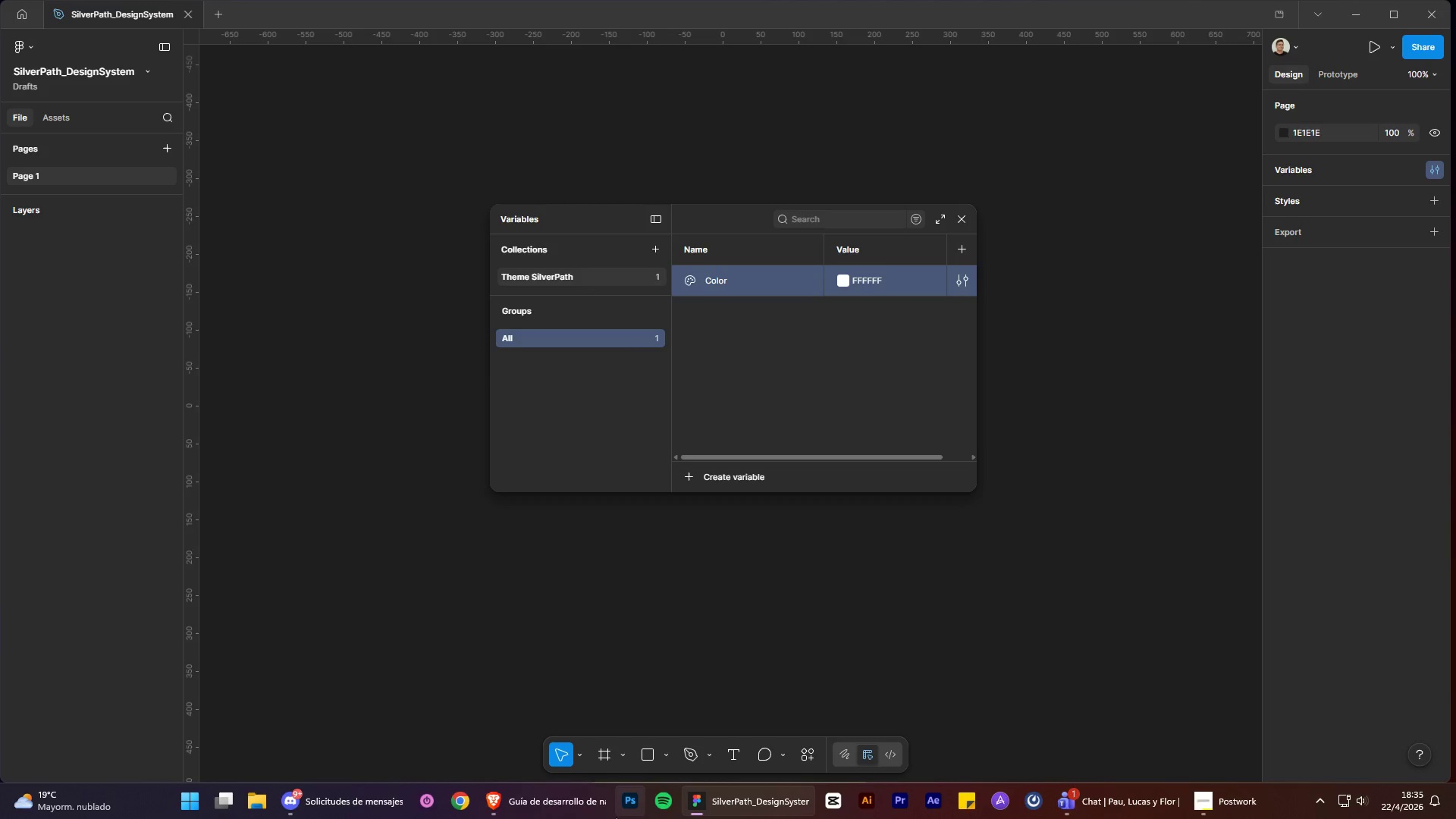 
left_click([542, 799])
 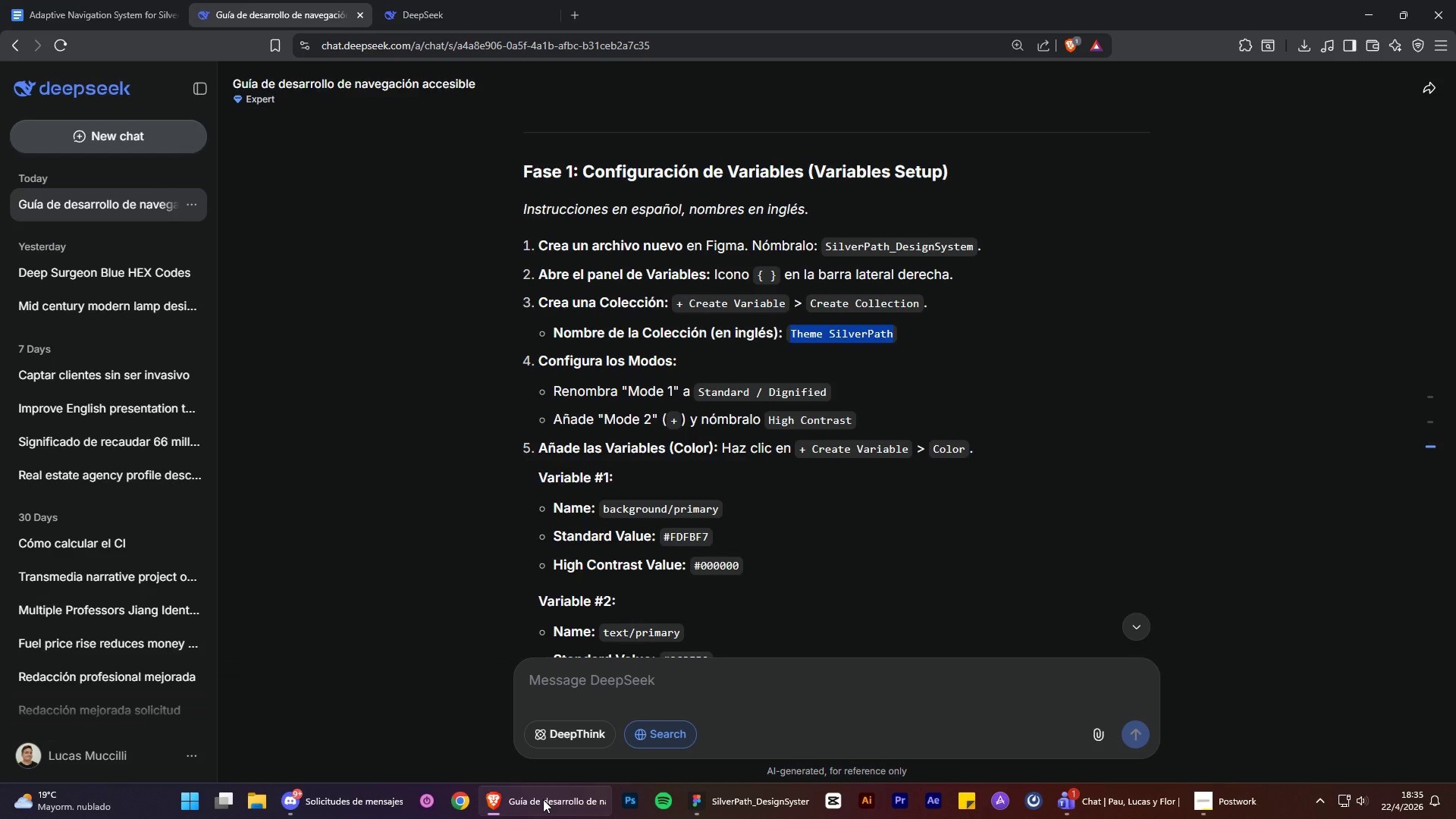 
wait(10.31)
 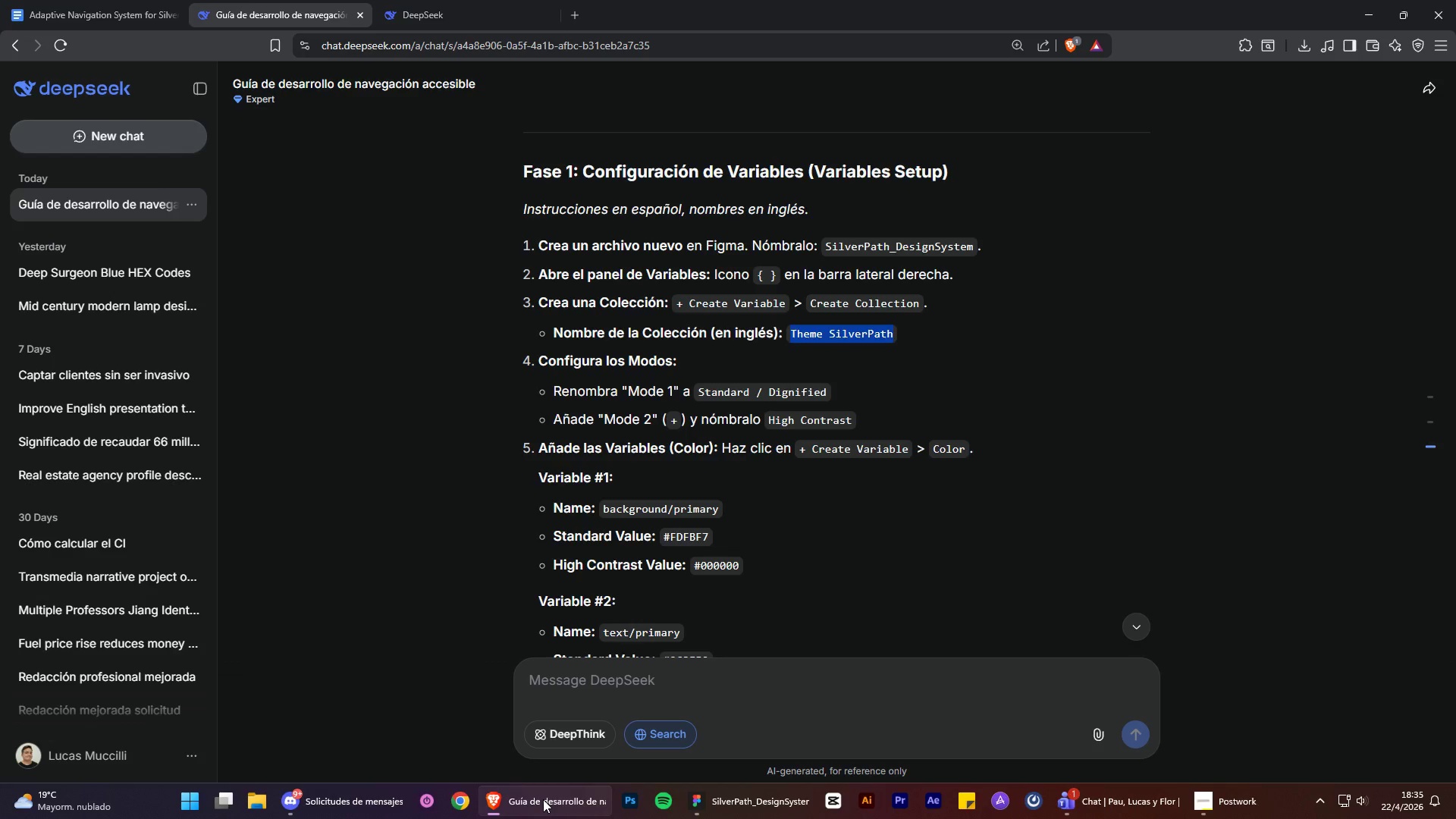 
left_click([543, 799])
 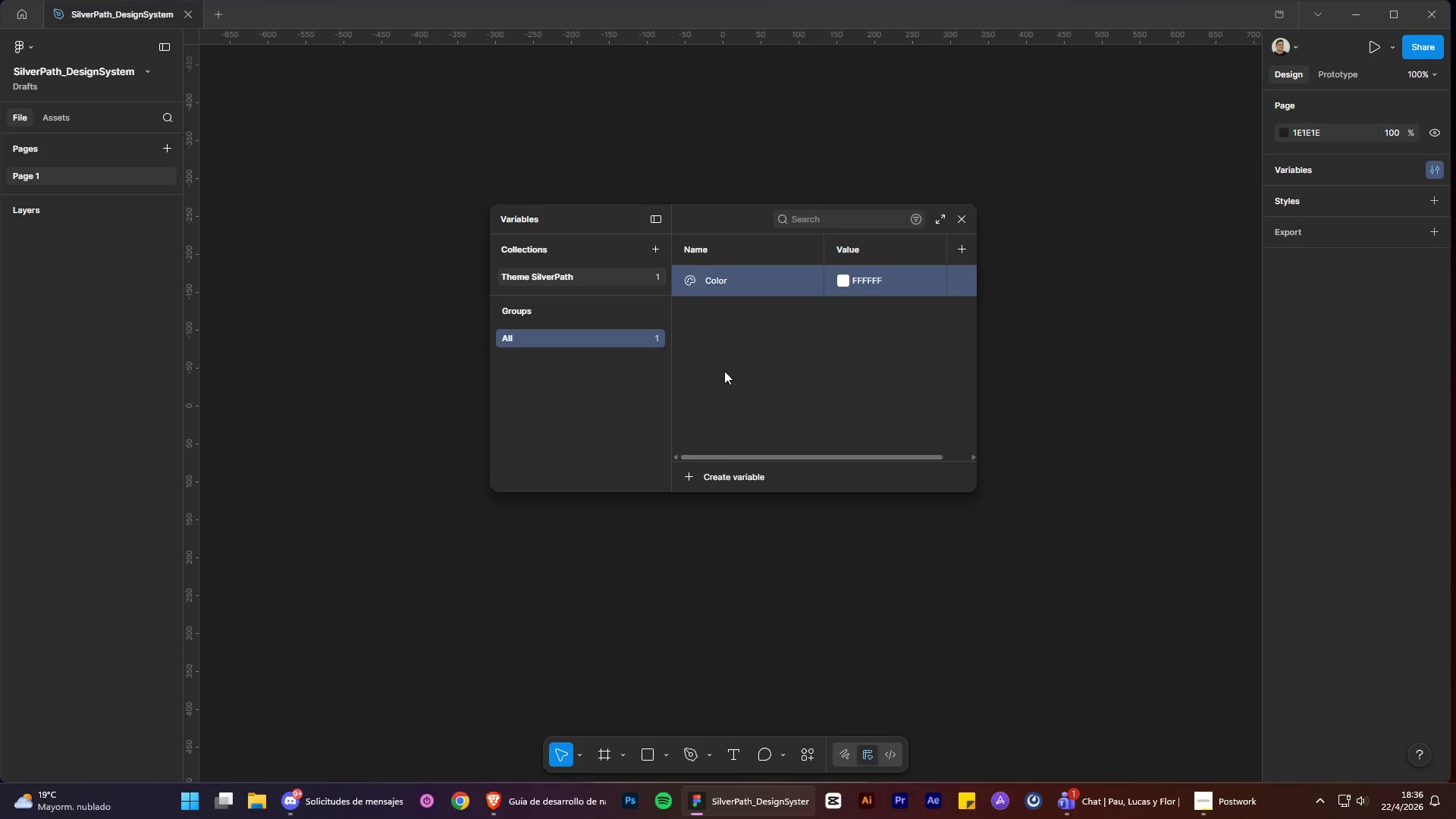 
left_click([585, 808])
 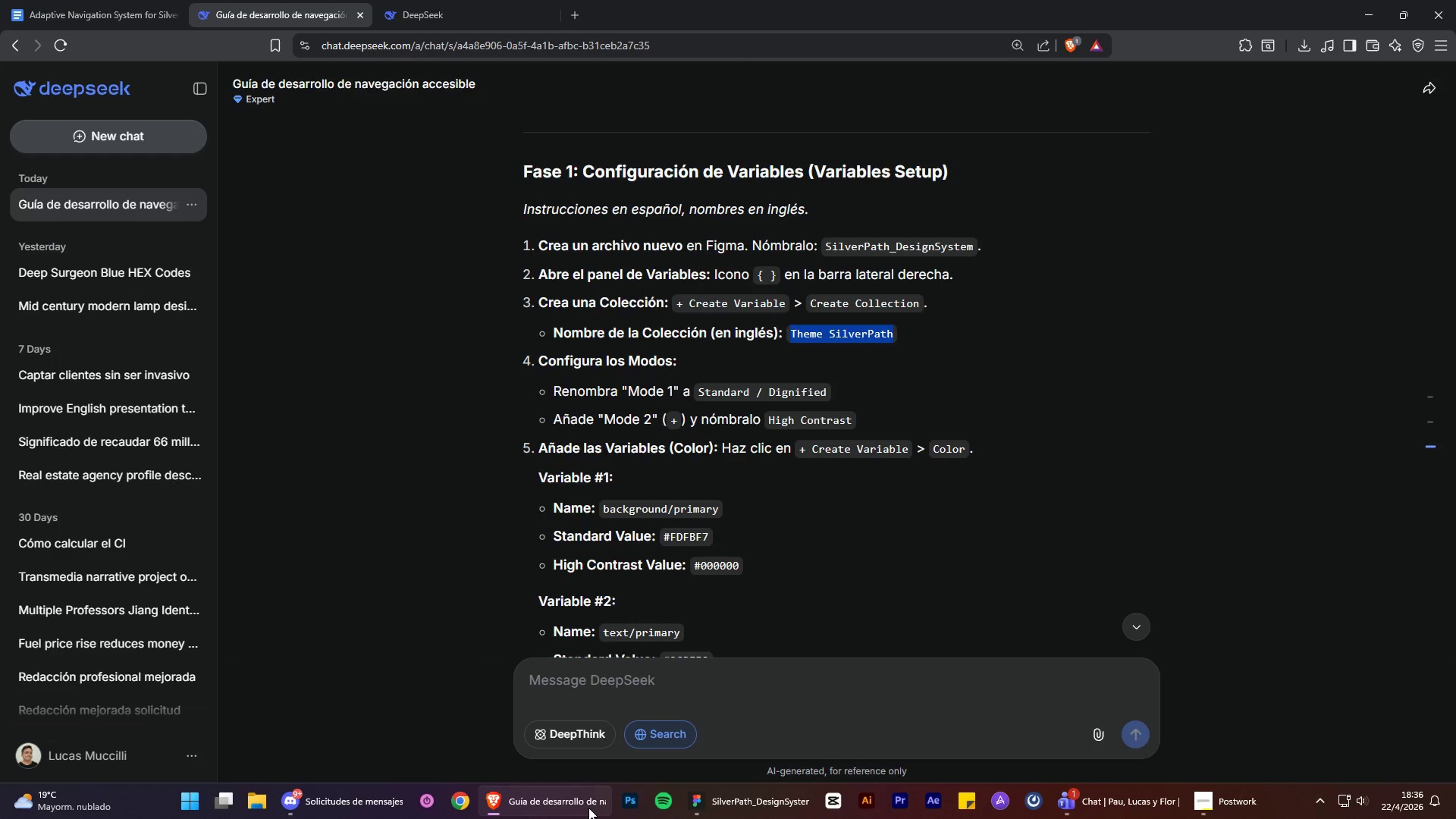 
left_click([590, 808])
 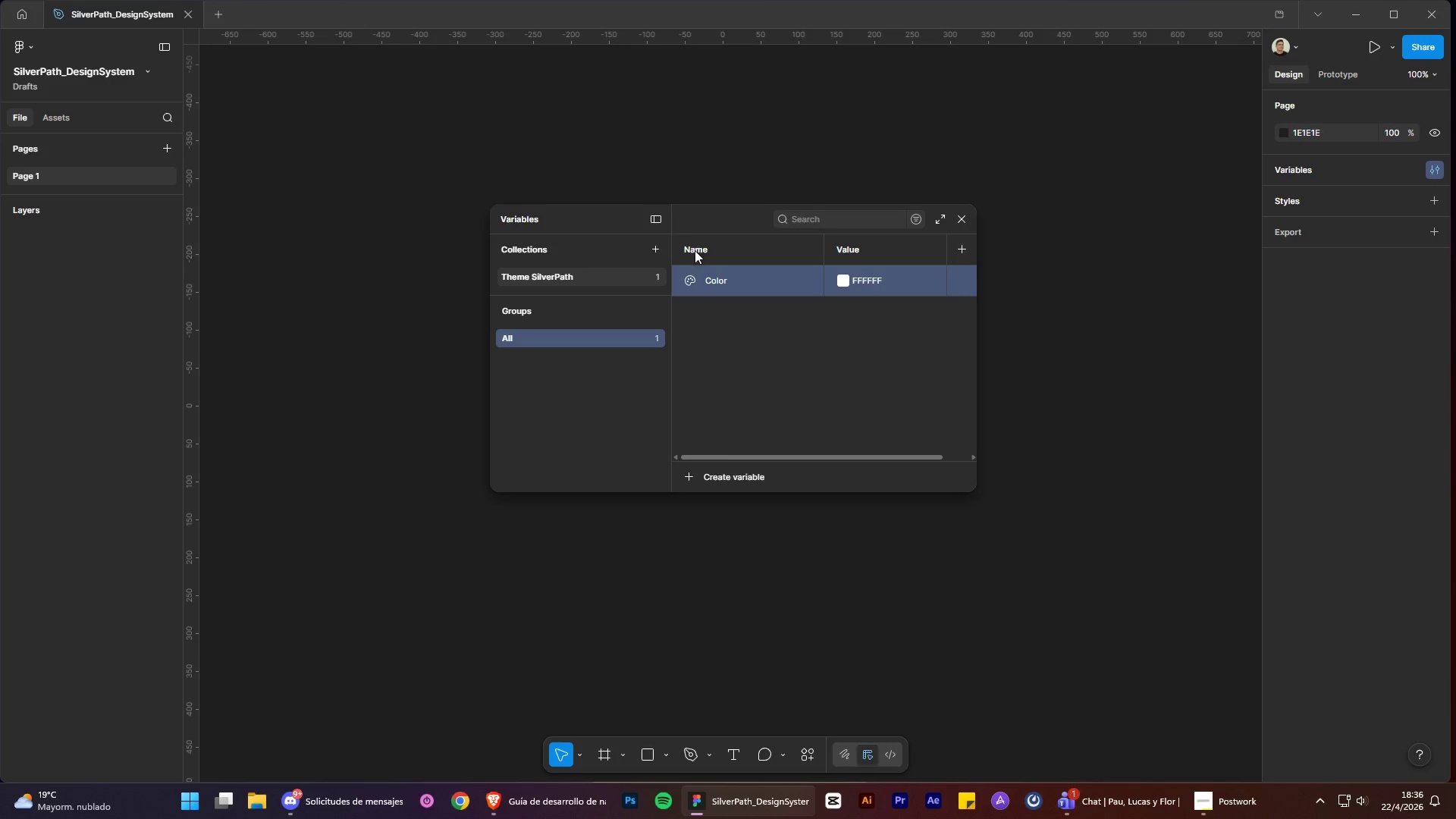 
left_click([573, 273])
 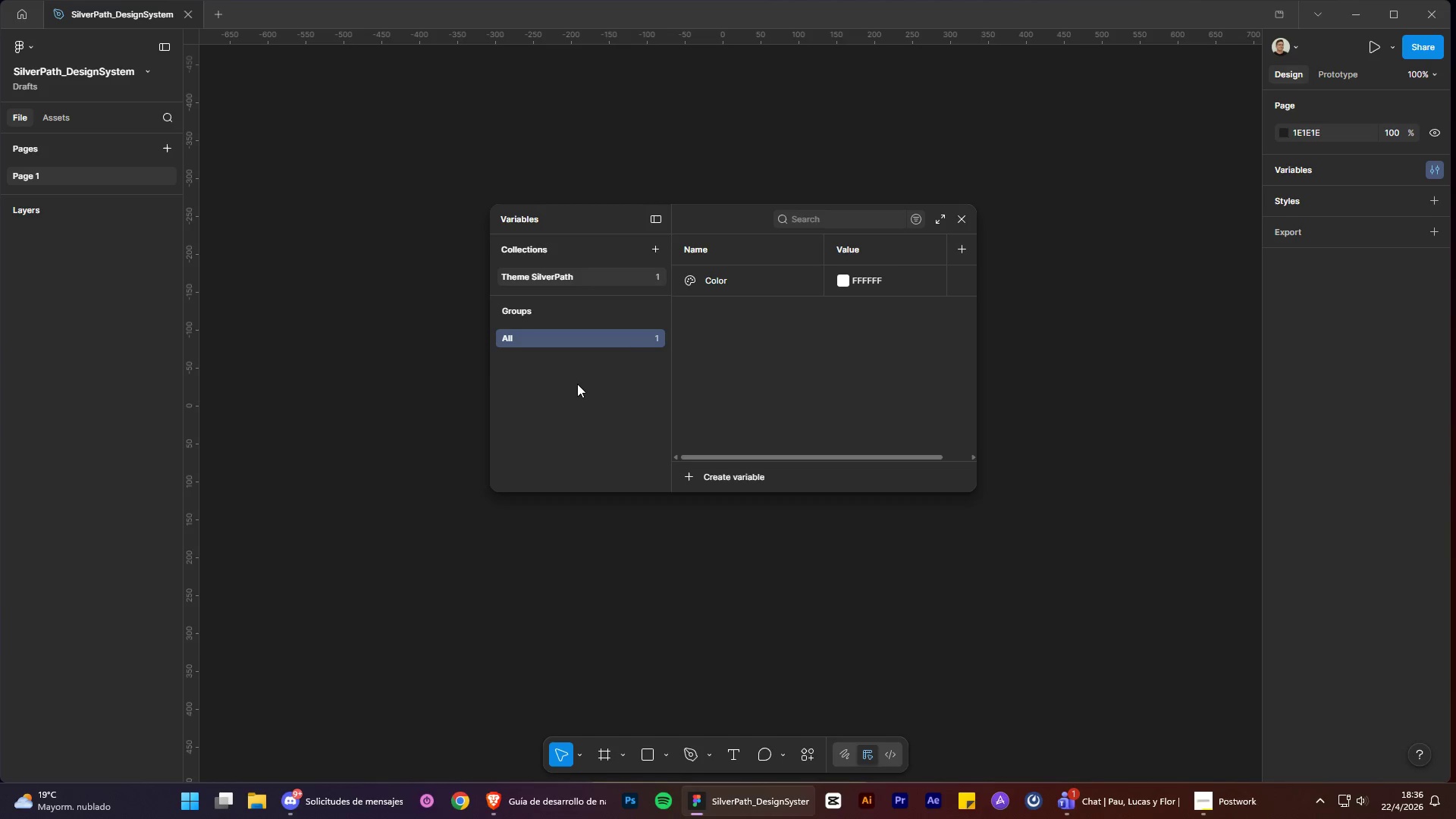 
scroll: coordinate [783, 359], scroll_direction: down, amount: 4.0
 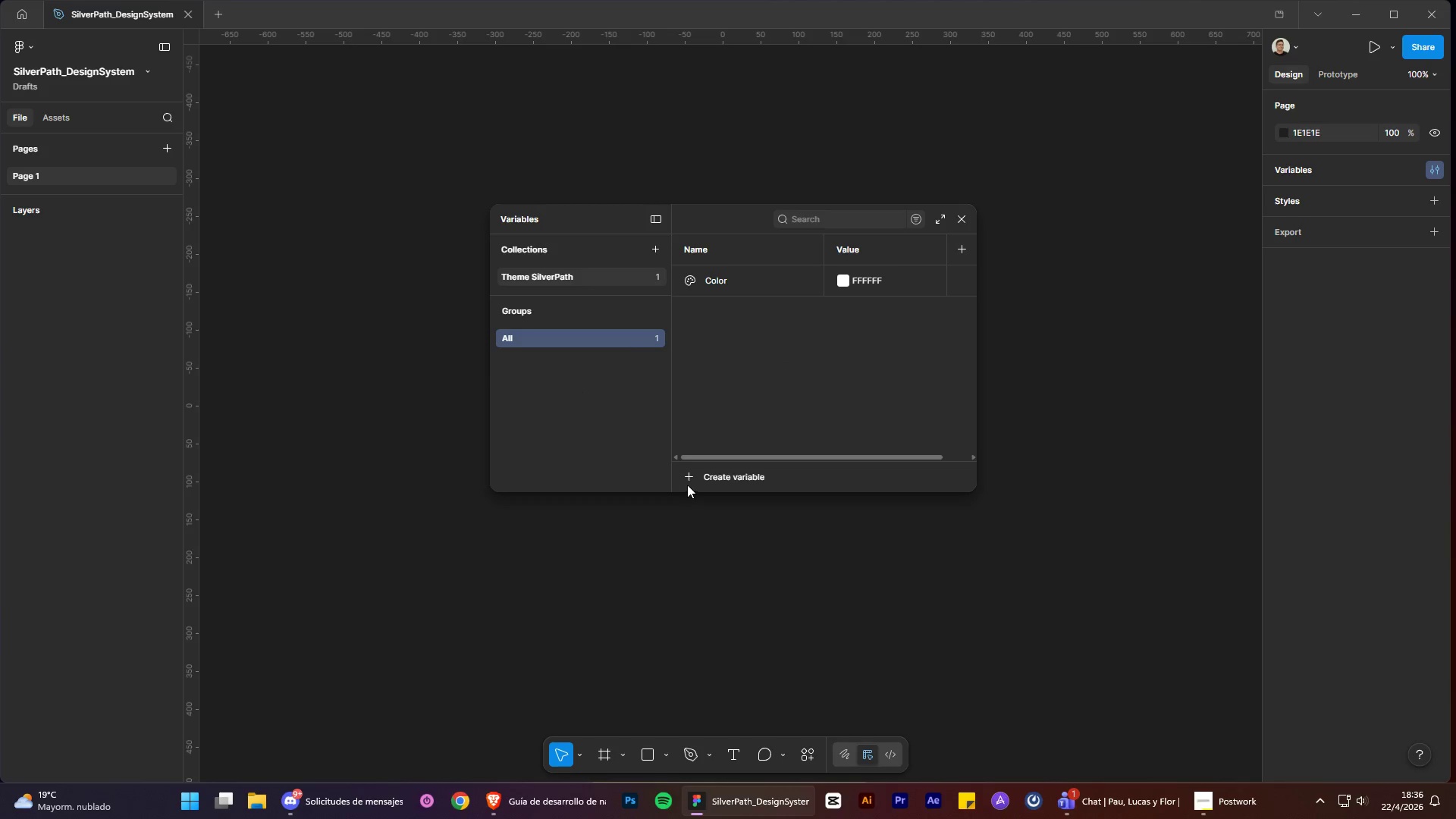 
left_click([692, 470])
 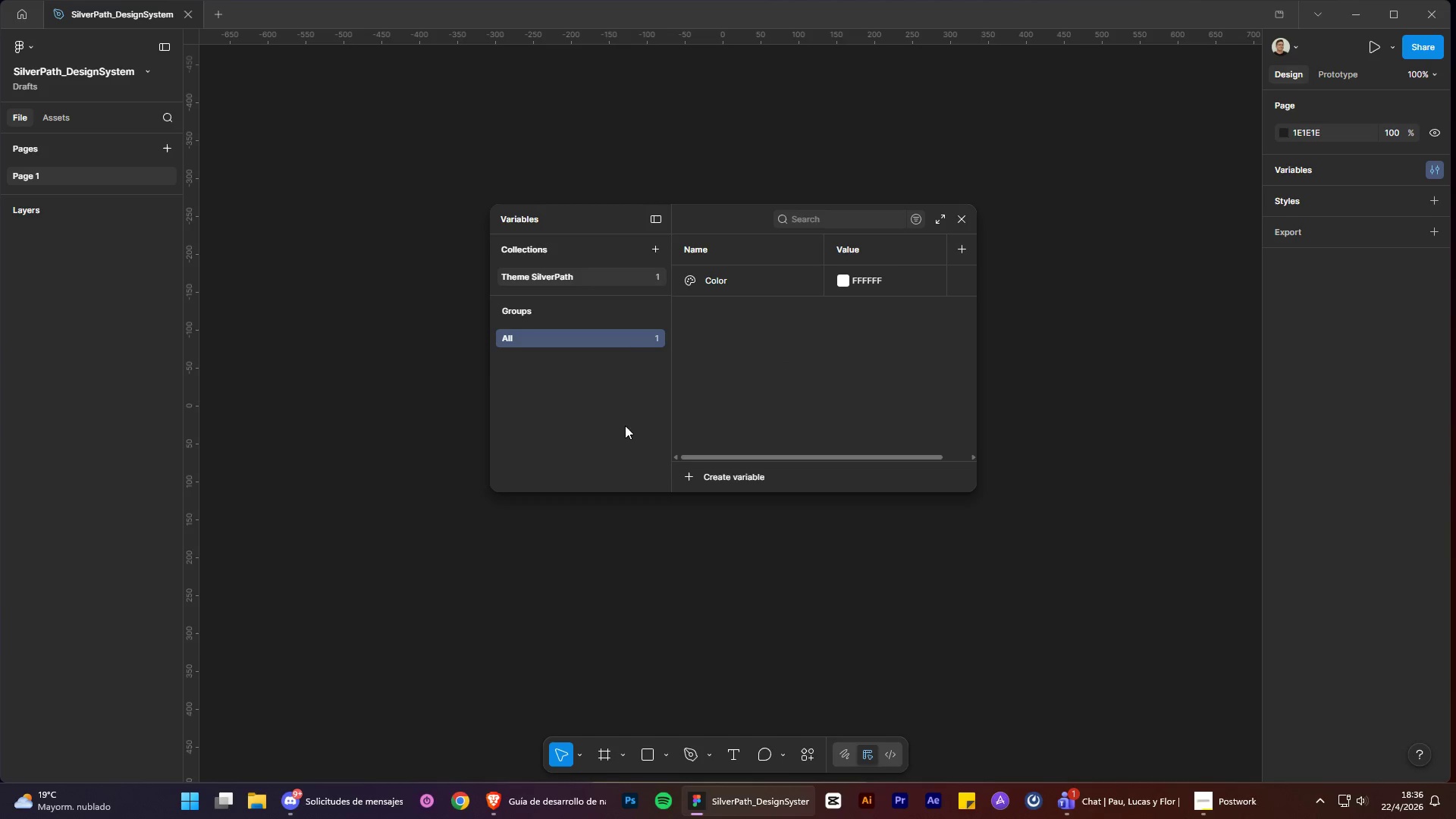 
left_click([551, 271])
 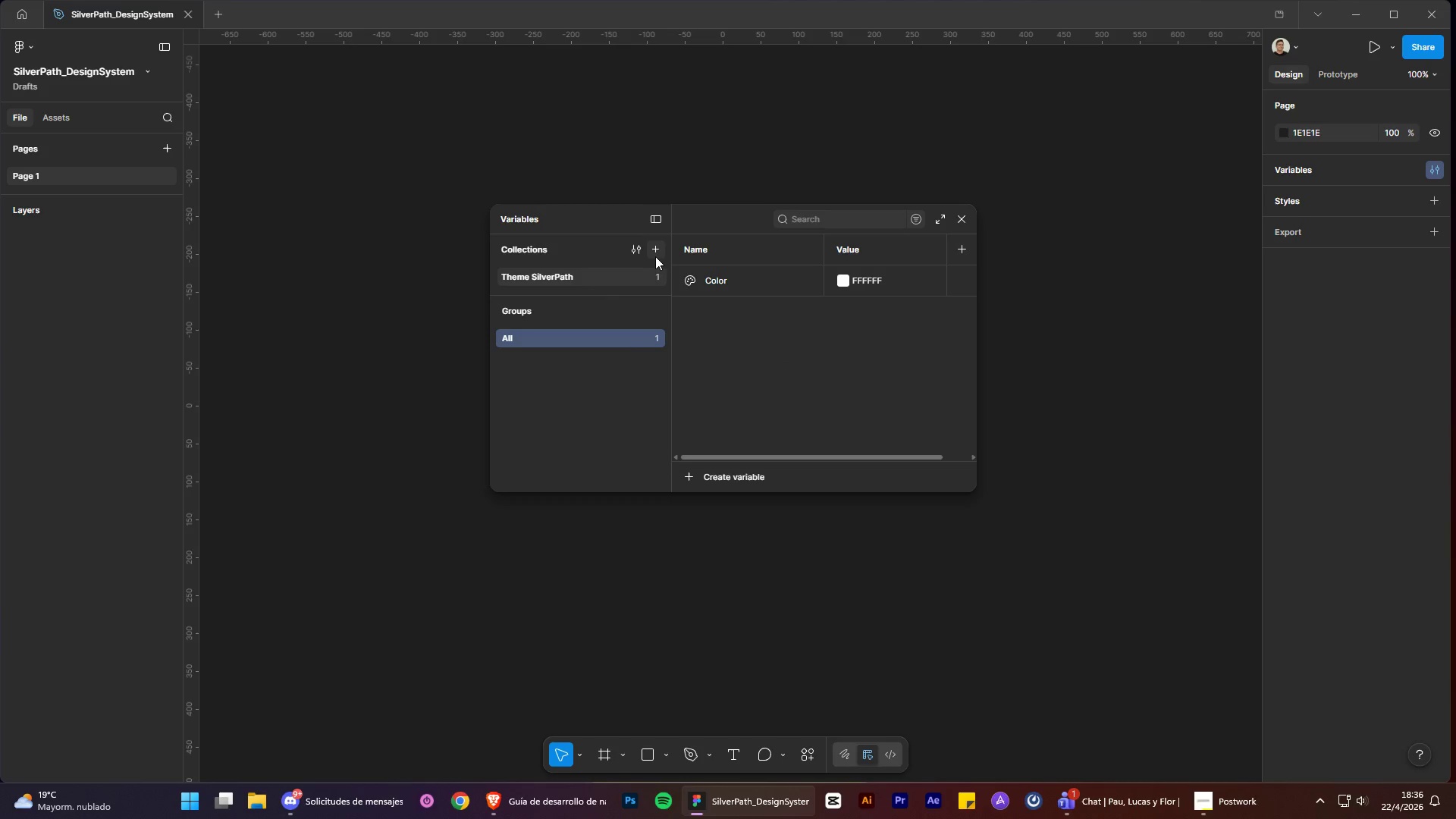 
left_click([657, 251])
 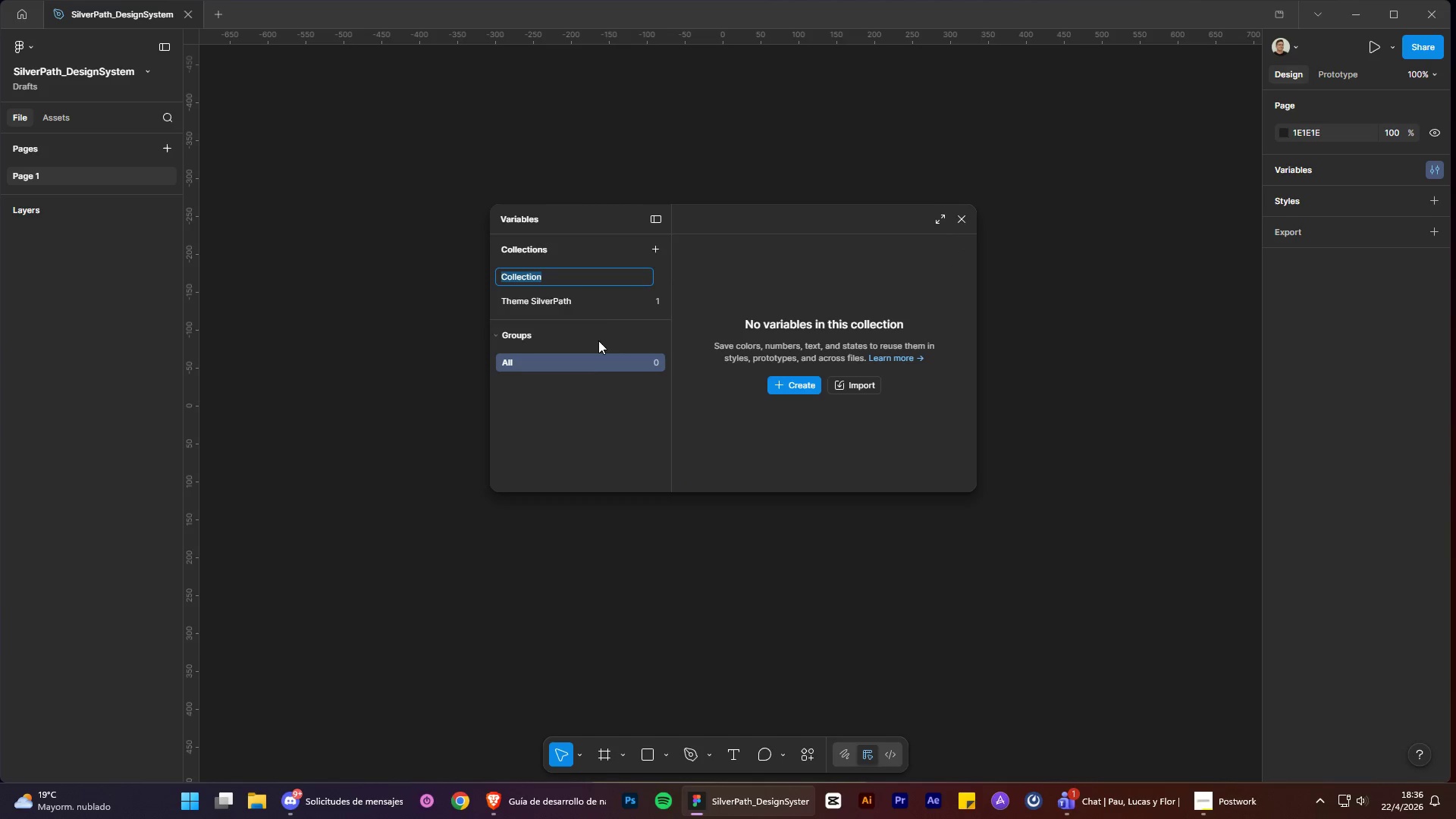 
left_click([573, 406])
 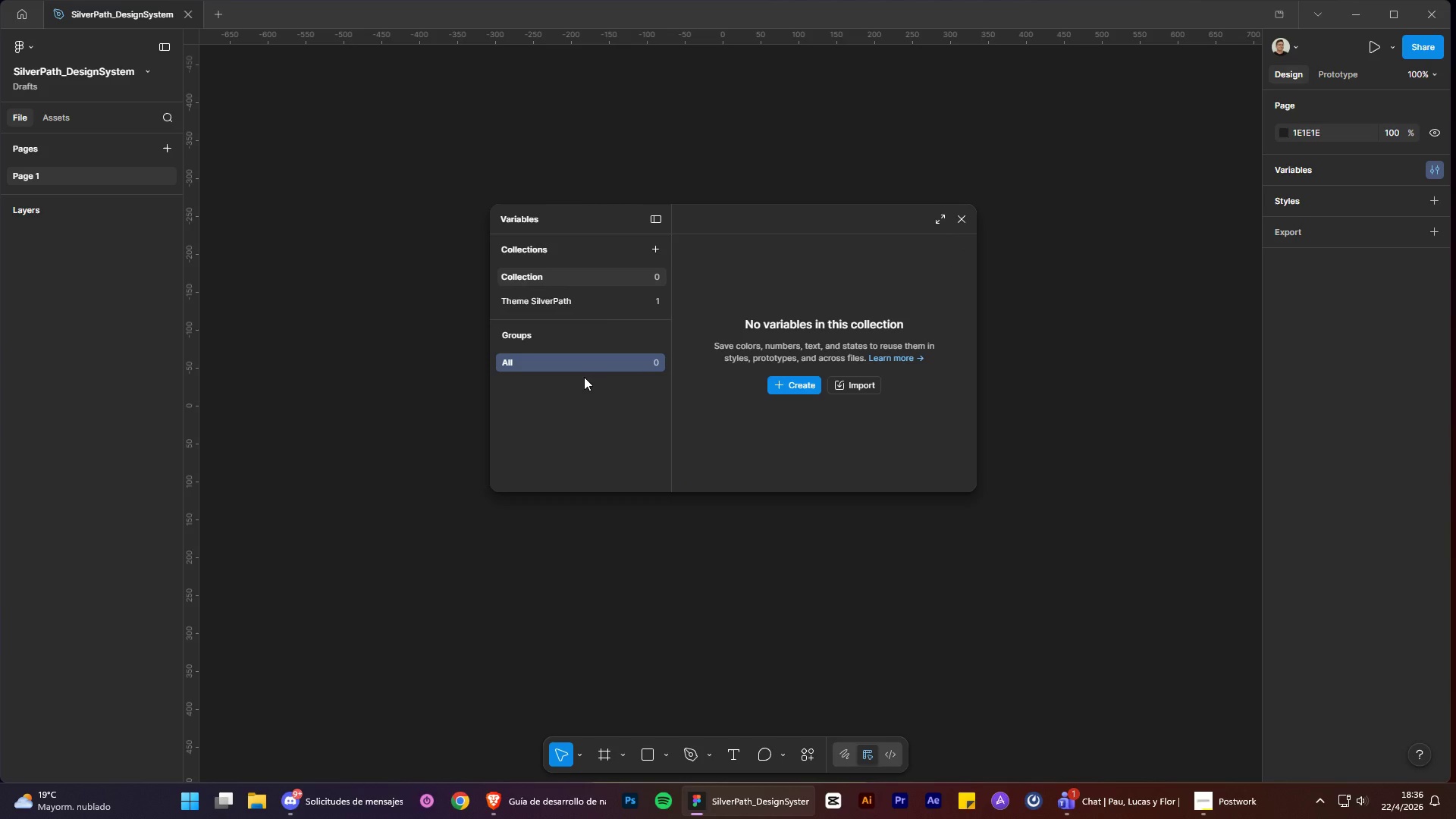 
key(Control+Z)
 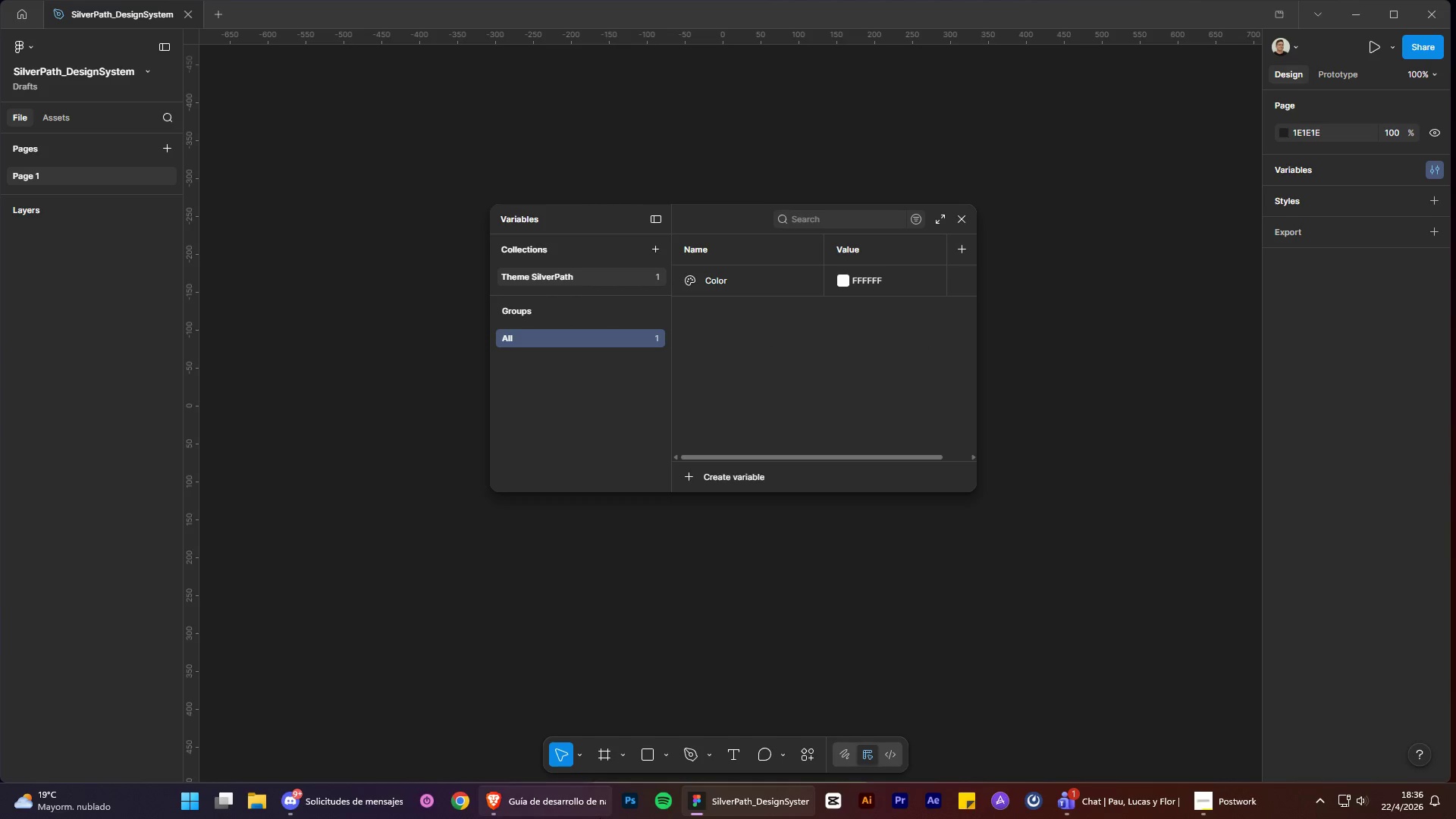 
left_click([549, 811])
 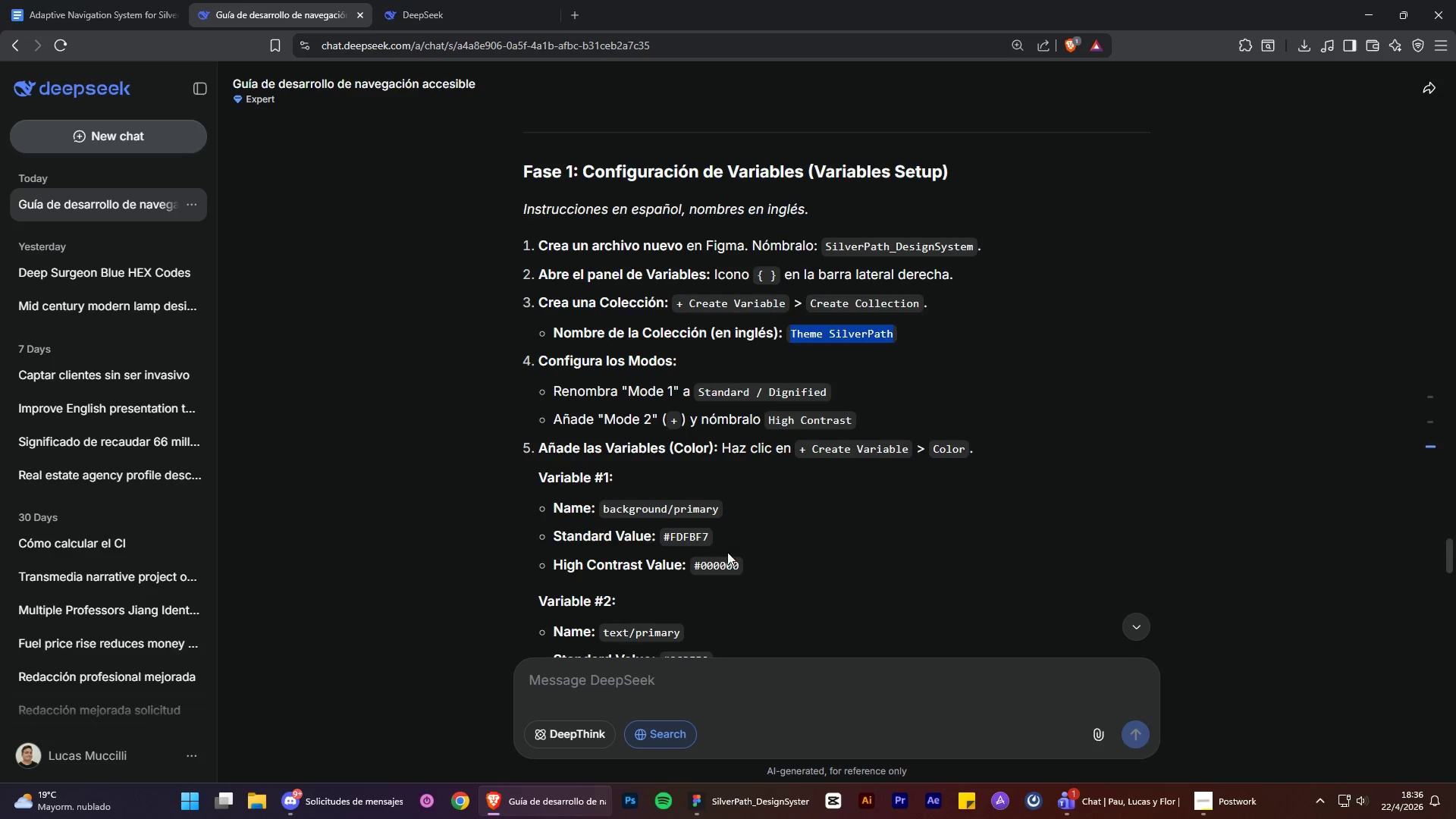 
wait(8.06)
 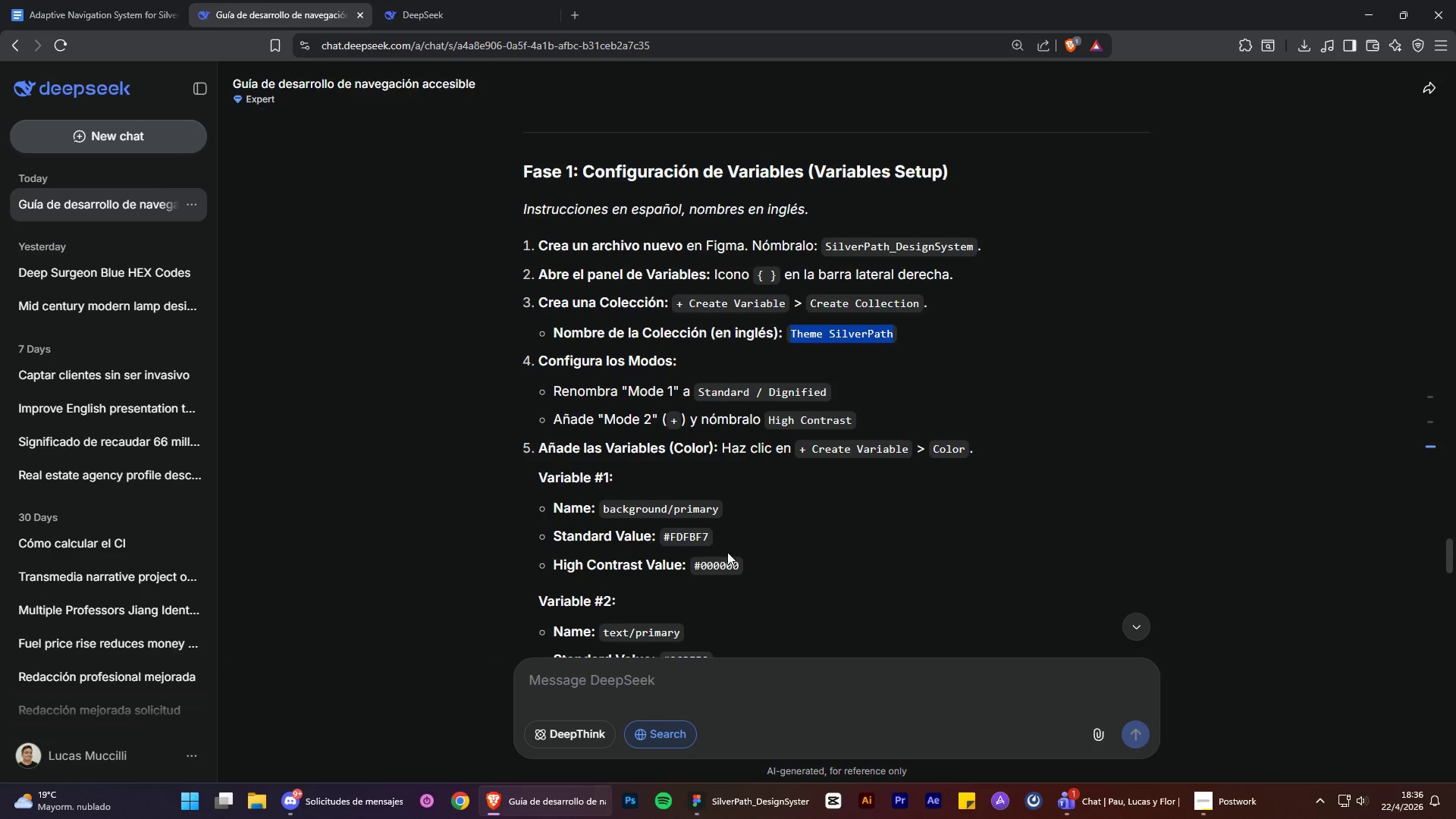 
left_click([664, 337])
 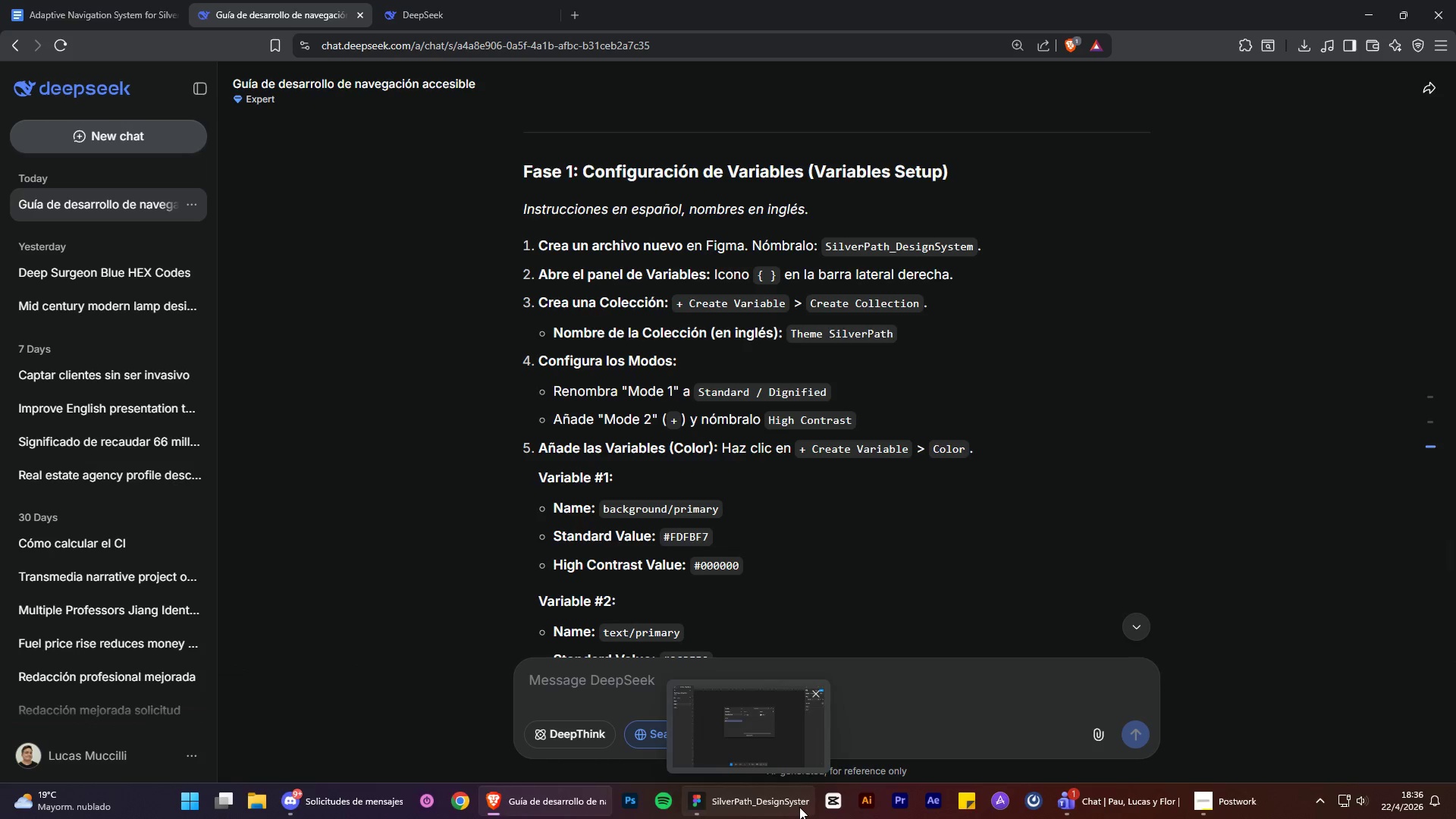 
wait(6.69)
 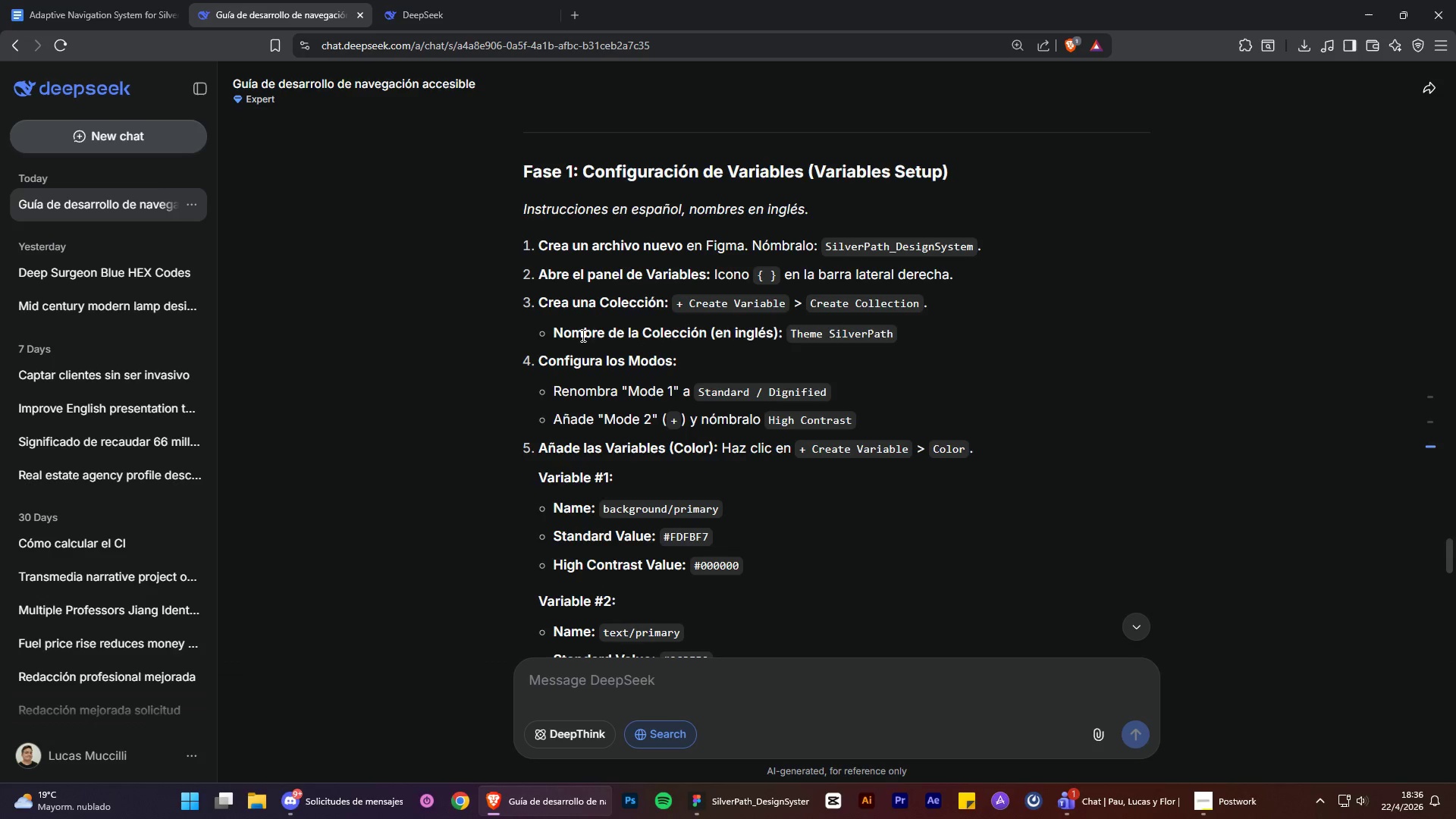 
left_click([792, 281])
 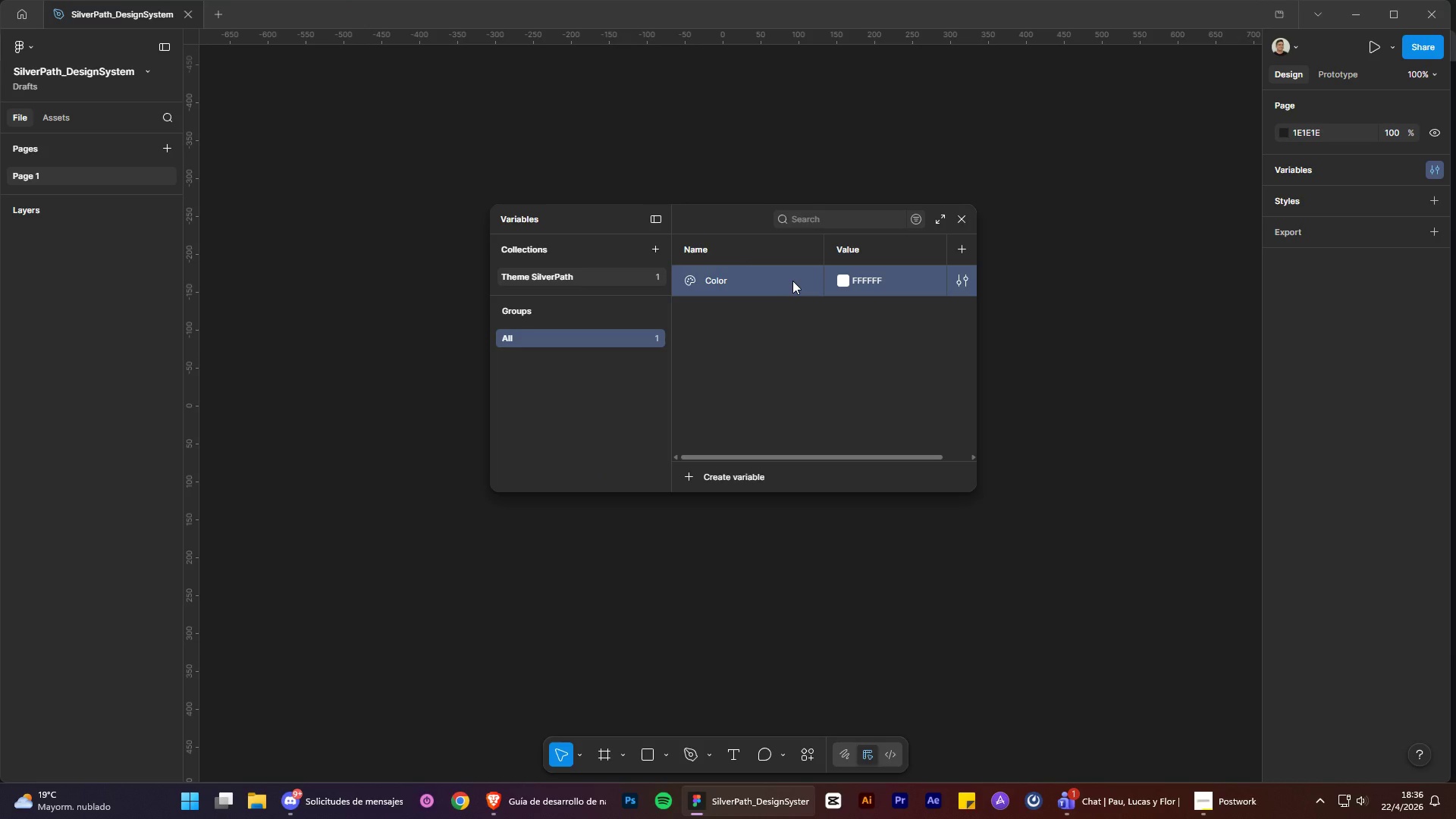 
right_click([792, 281])
 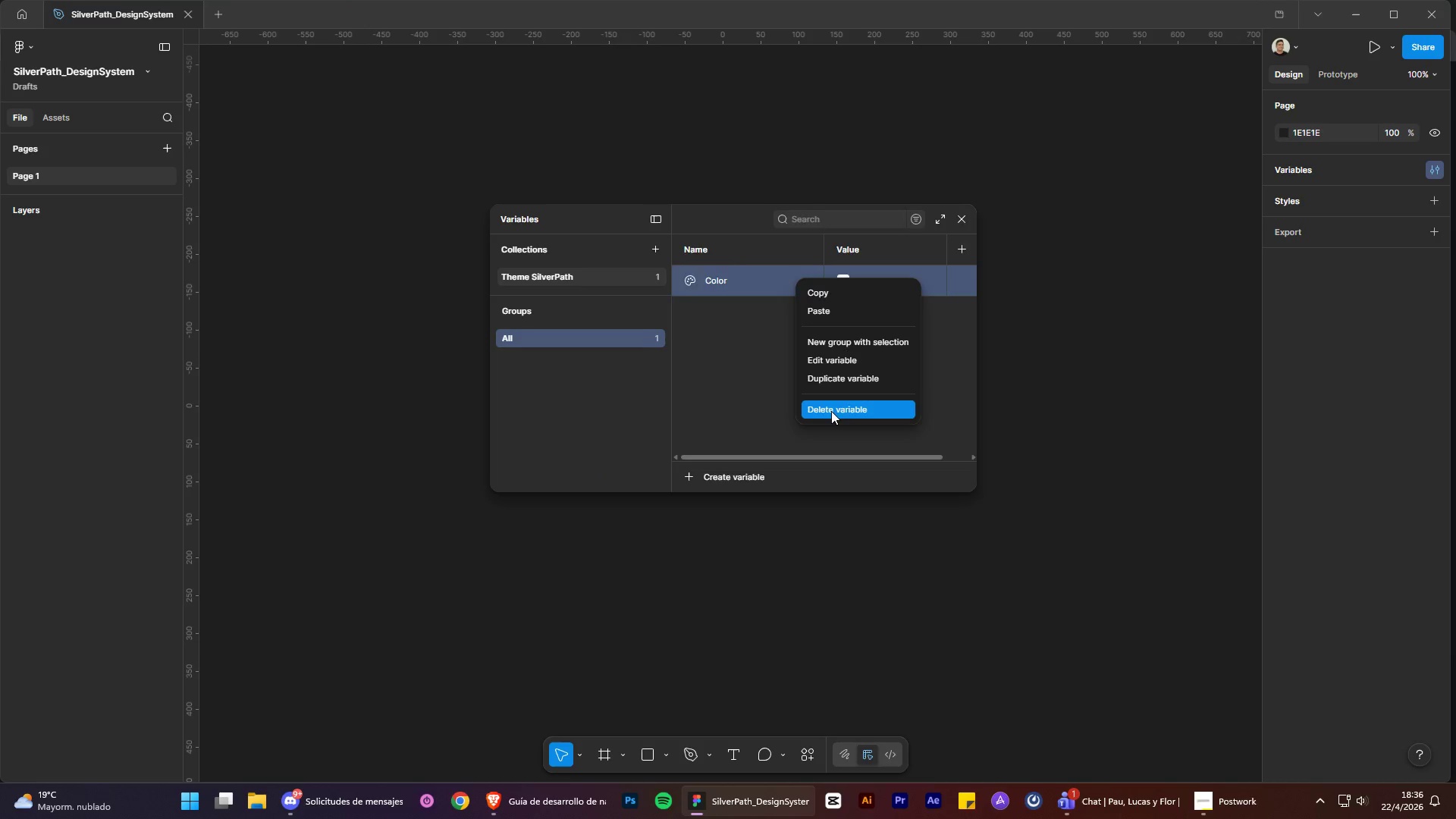 
double_click([651, 396])
 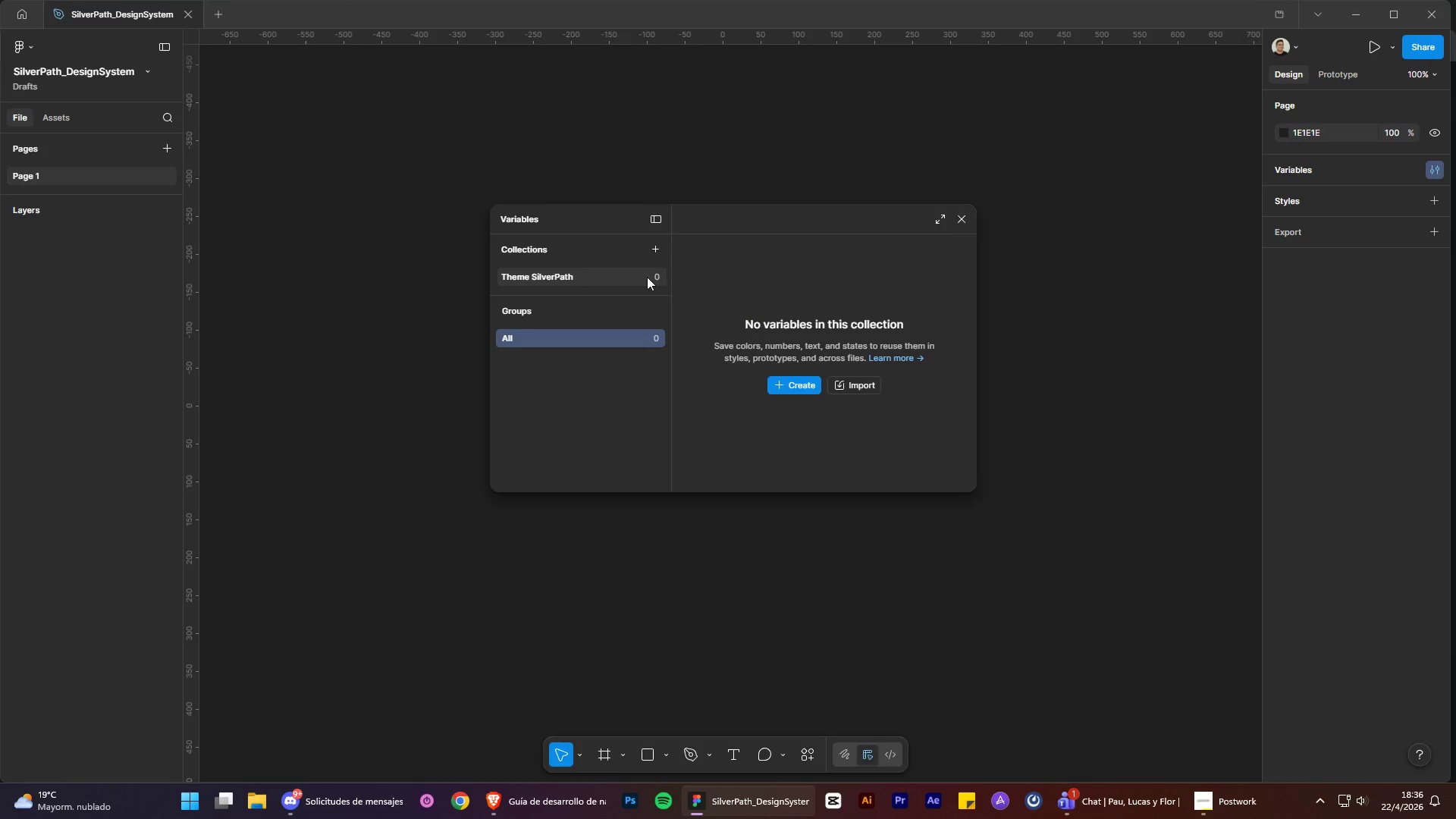 
right_click([632, 274])
 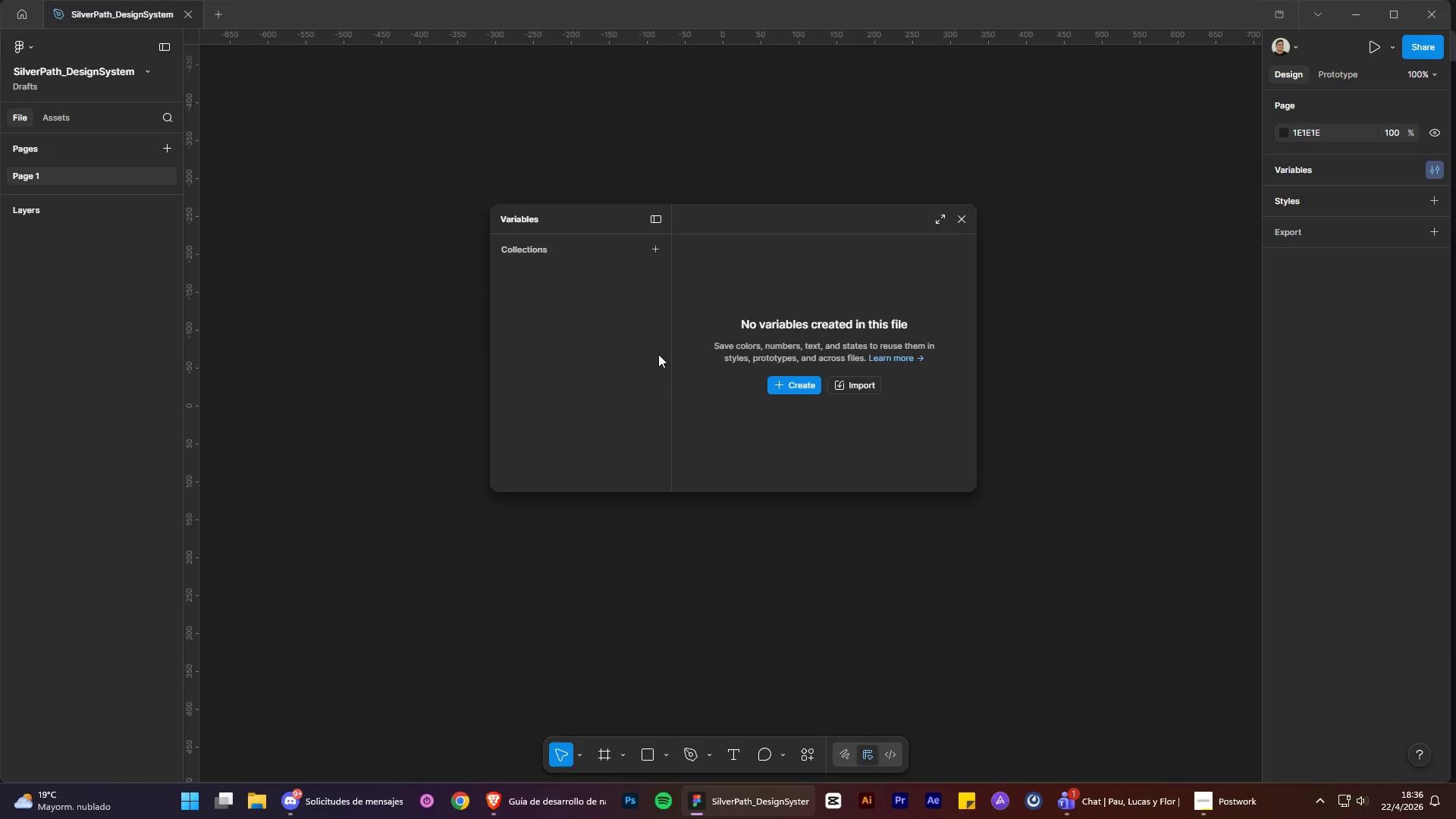 
double_click([598, 398])
 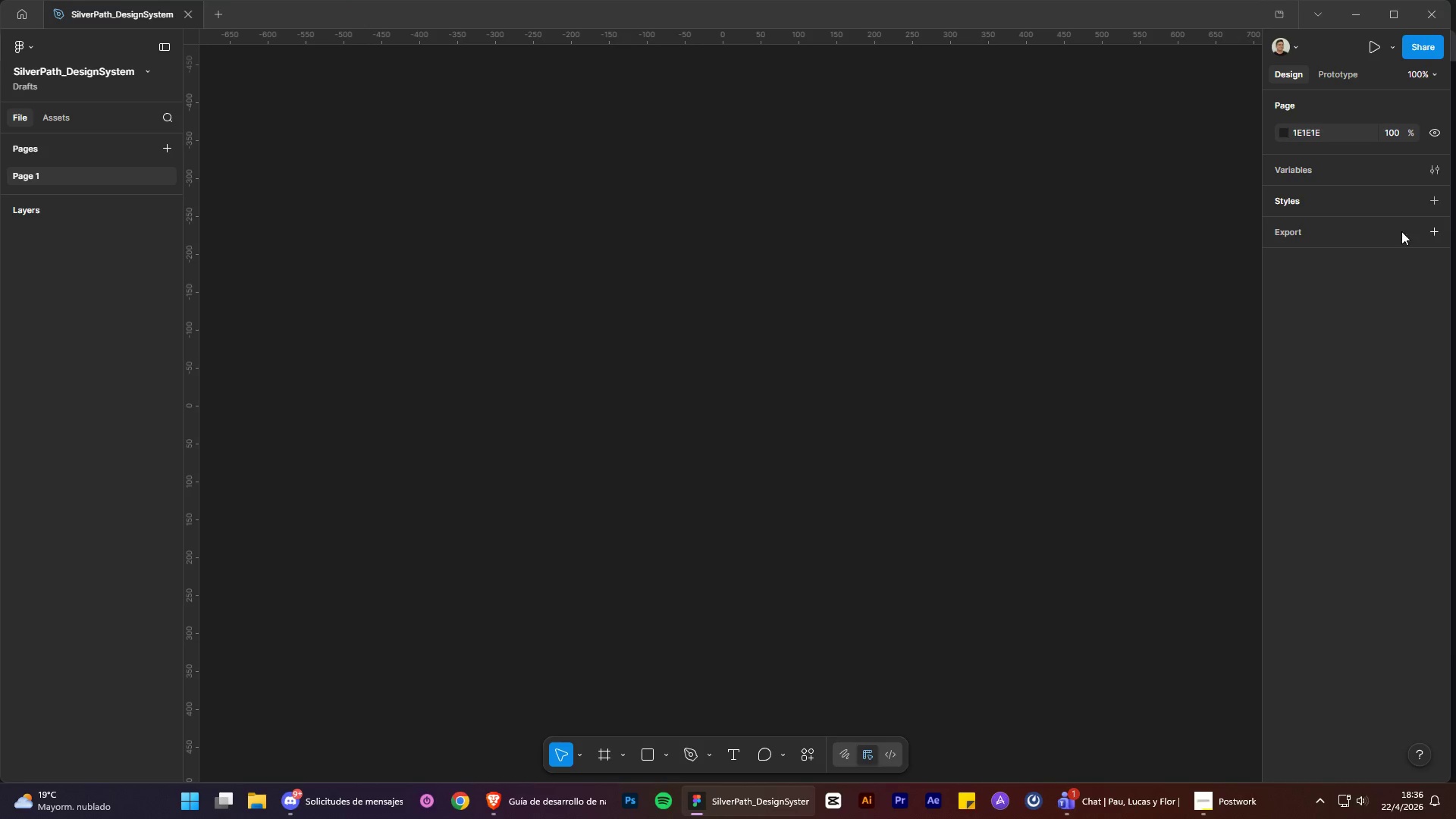 
left_click([1436, 173])
 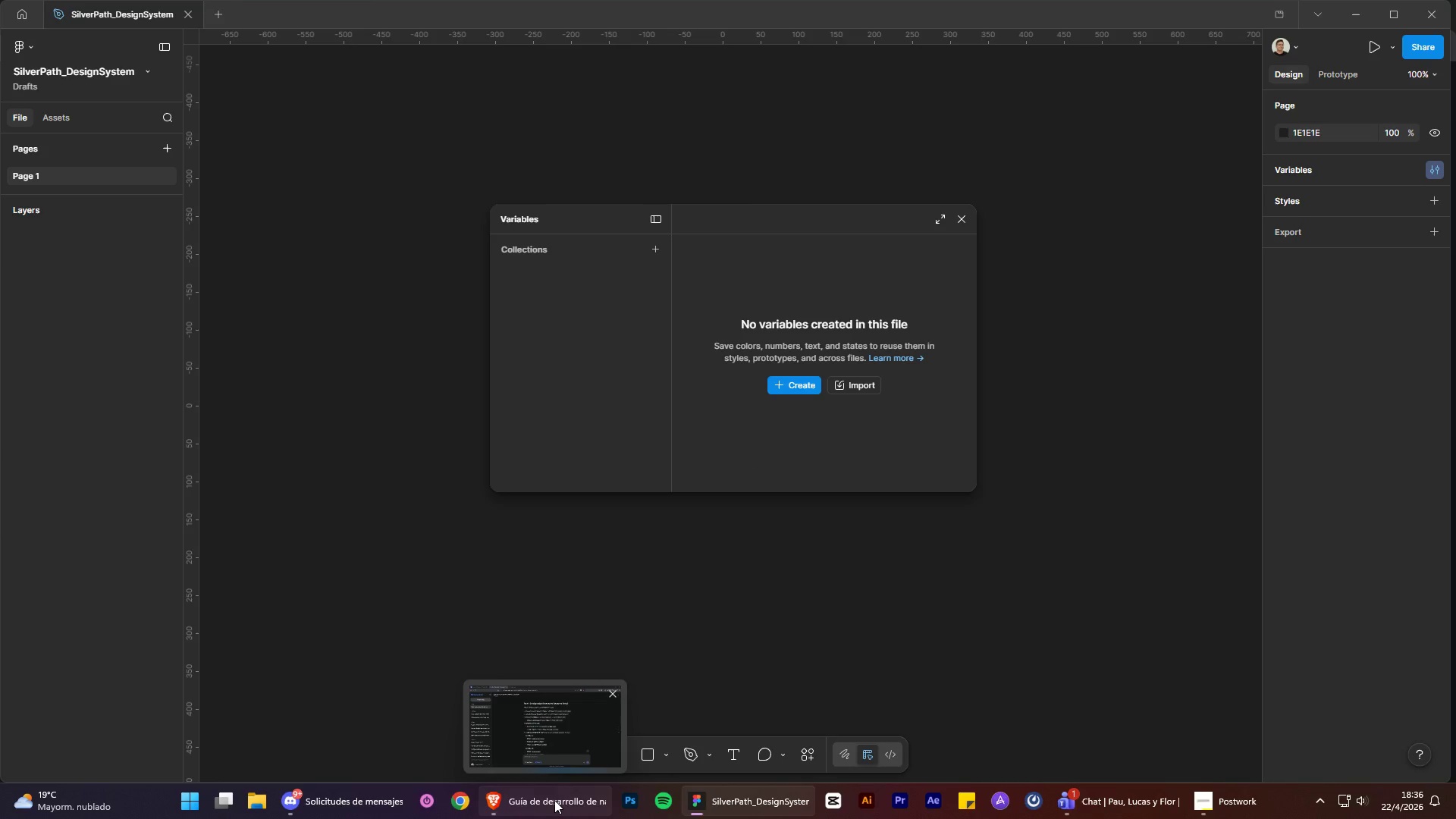 
left_click([554, 804])
 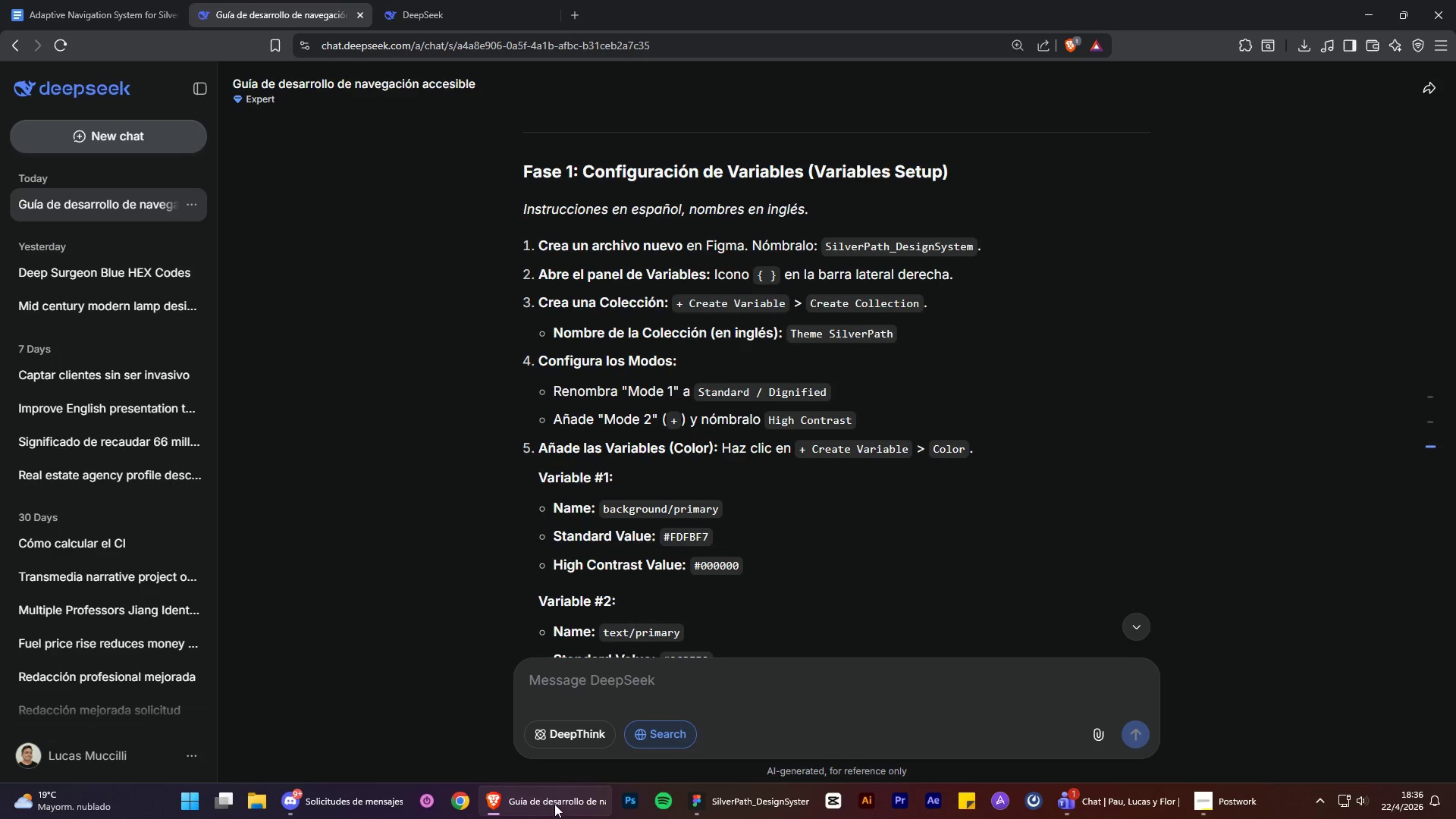 
left_click([554, 804])
 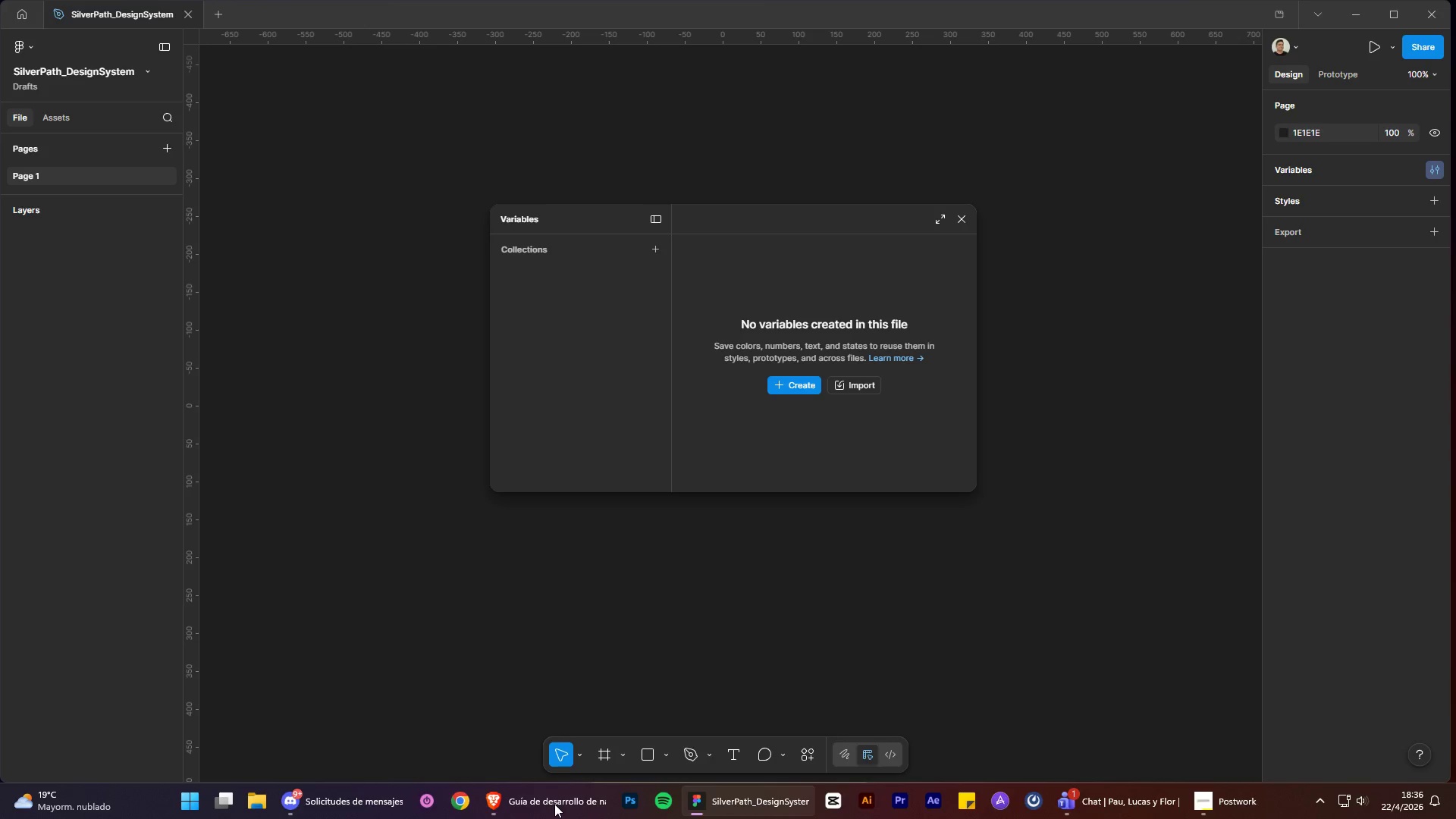 
left_click([554, 804])
 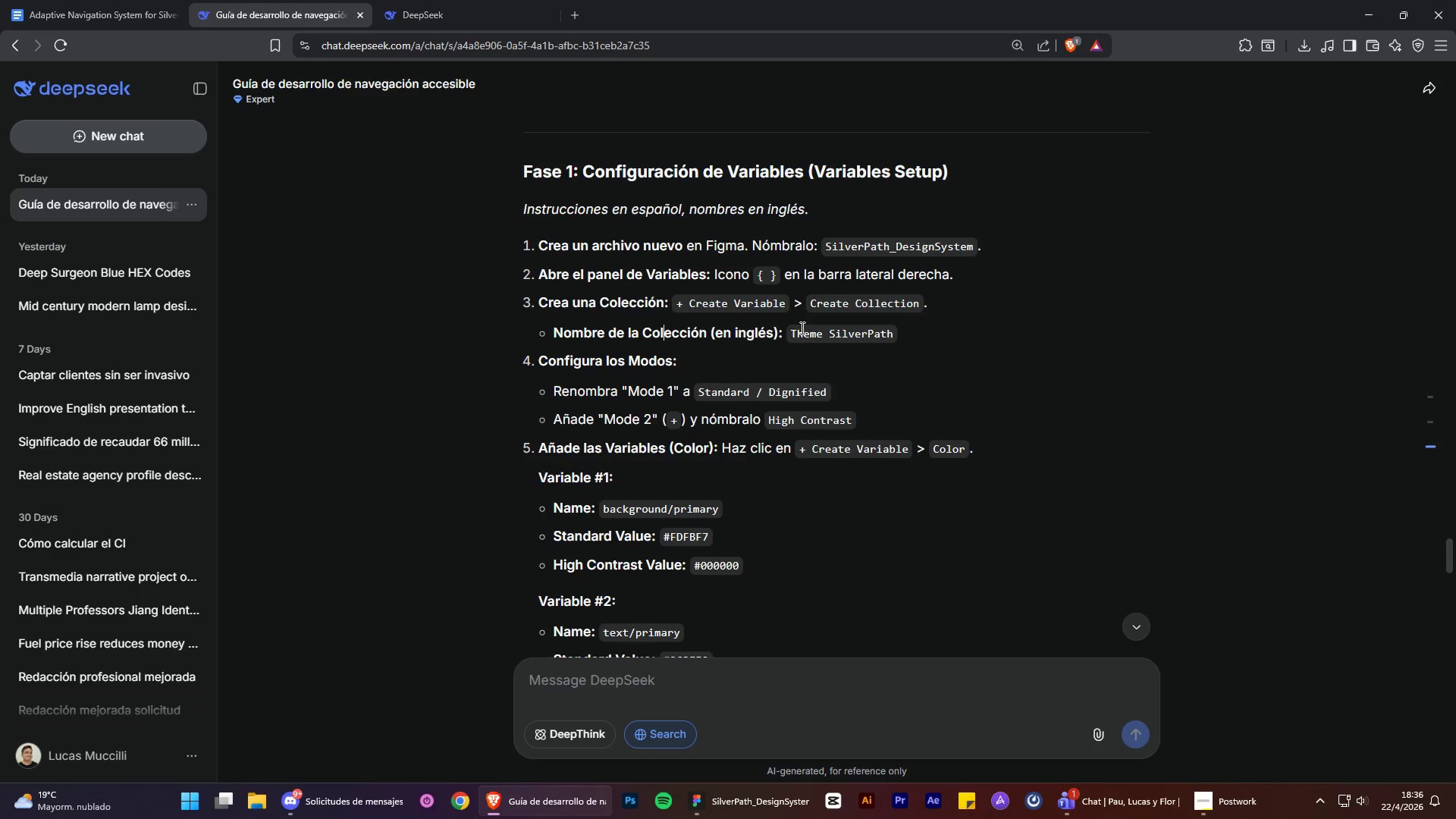 
wait(6.36)
 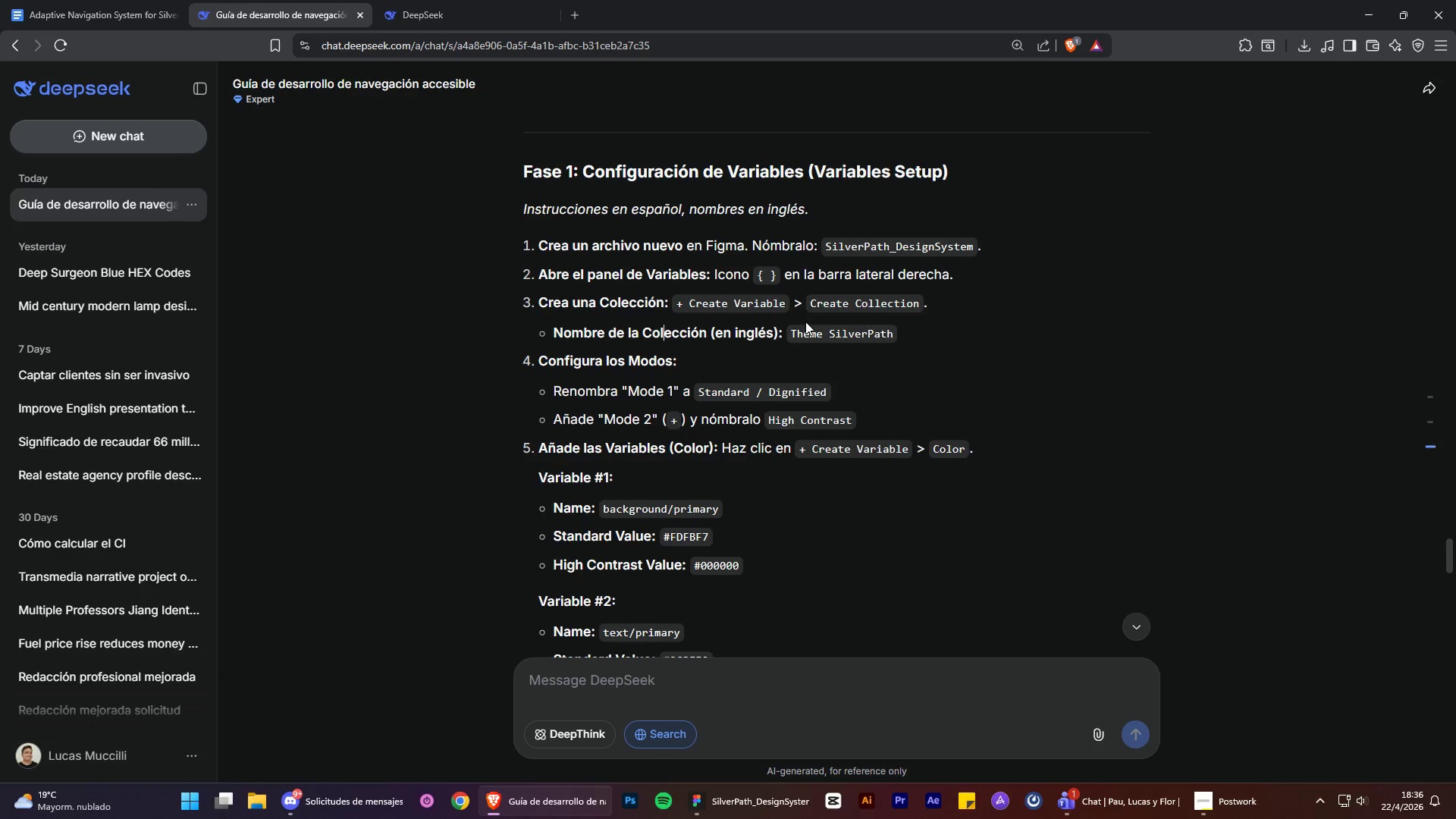 
left_click_drag(start_coordinate=[792, 336], to_coordinate=[901, 337])
 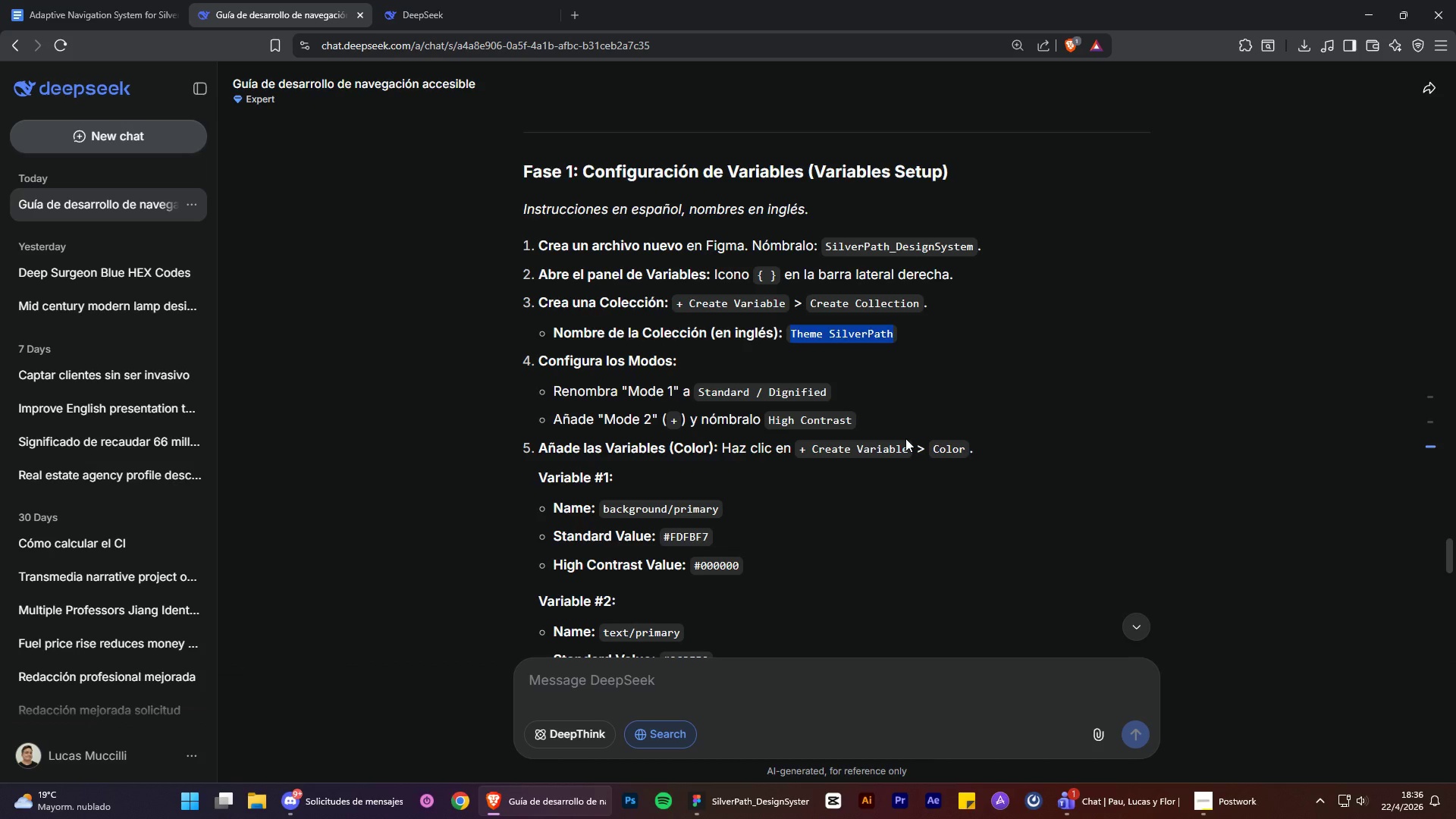 
key(Control+C)
 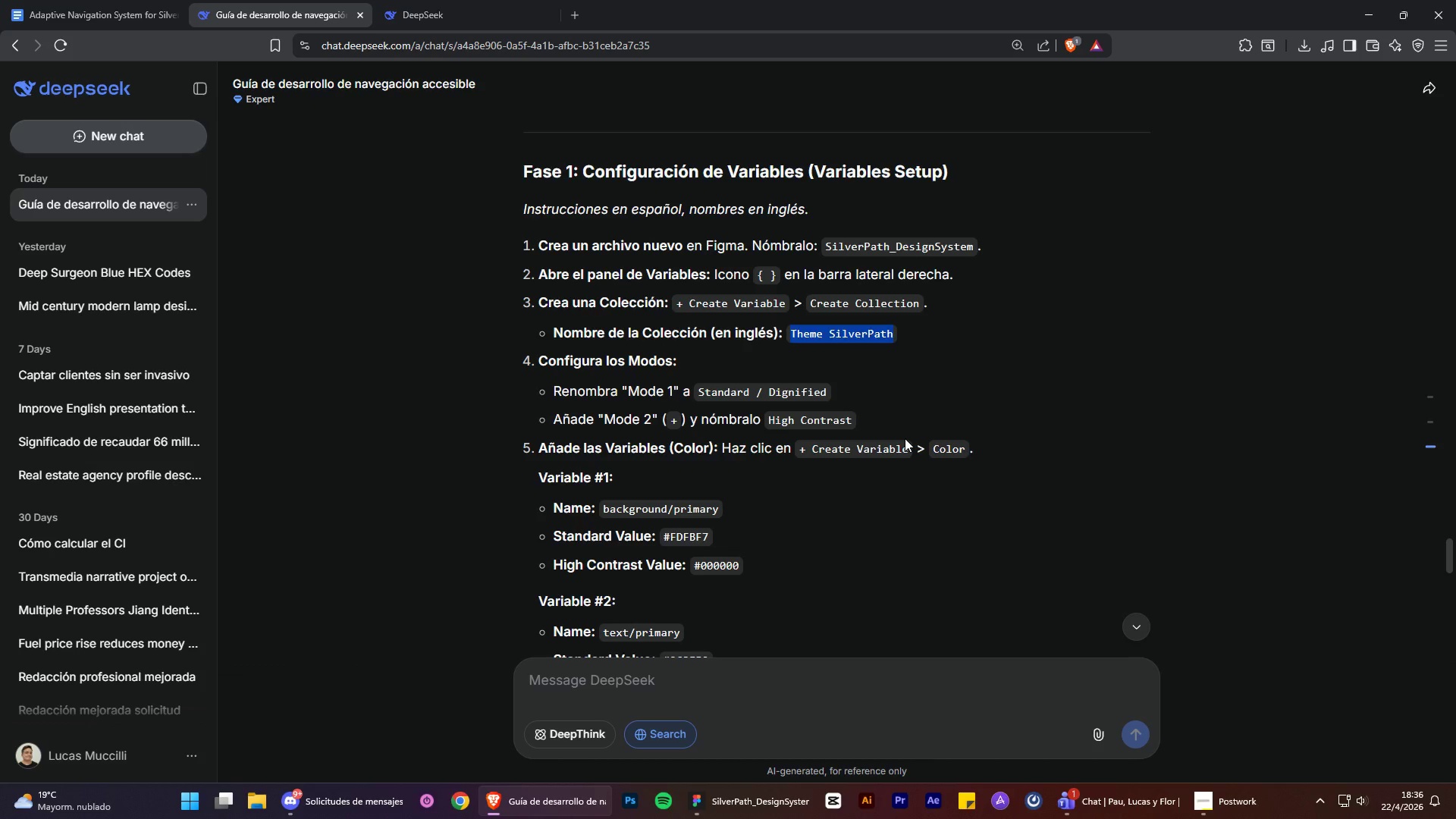 
key(Control+C)